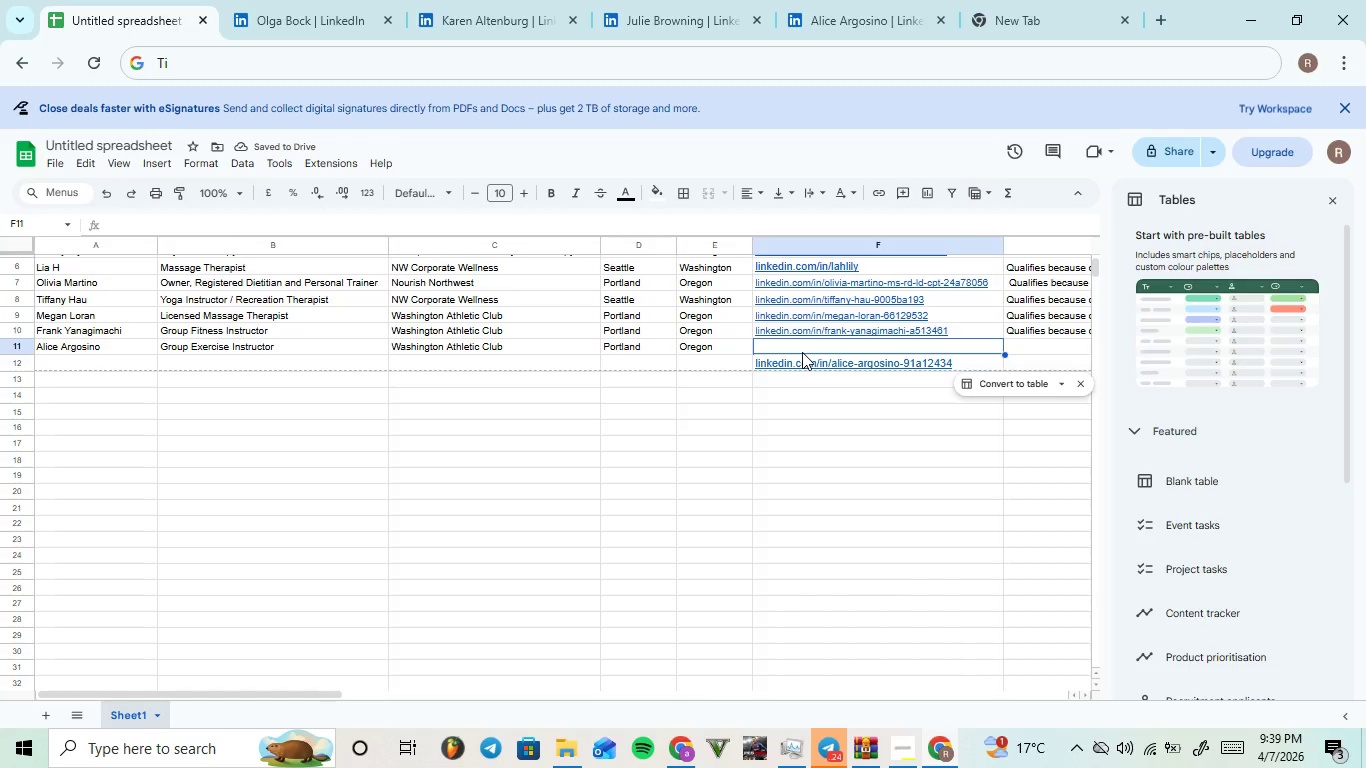 
key(Control+ControlLeft)
 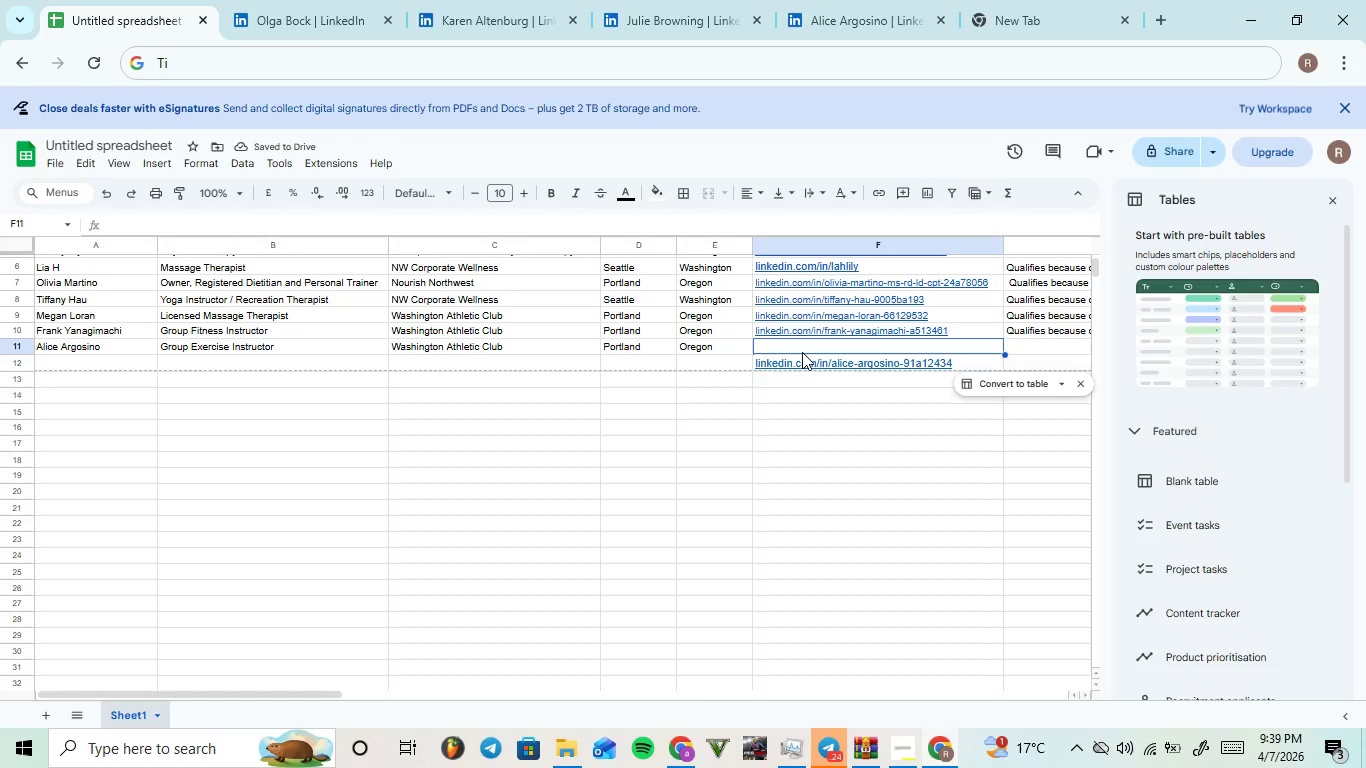 
double_click([802, 352])
 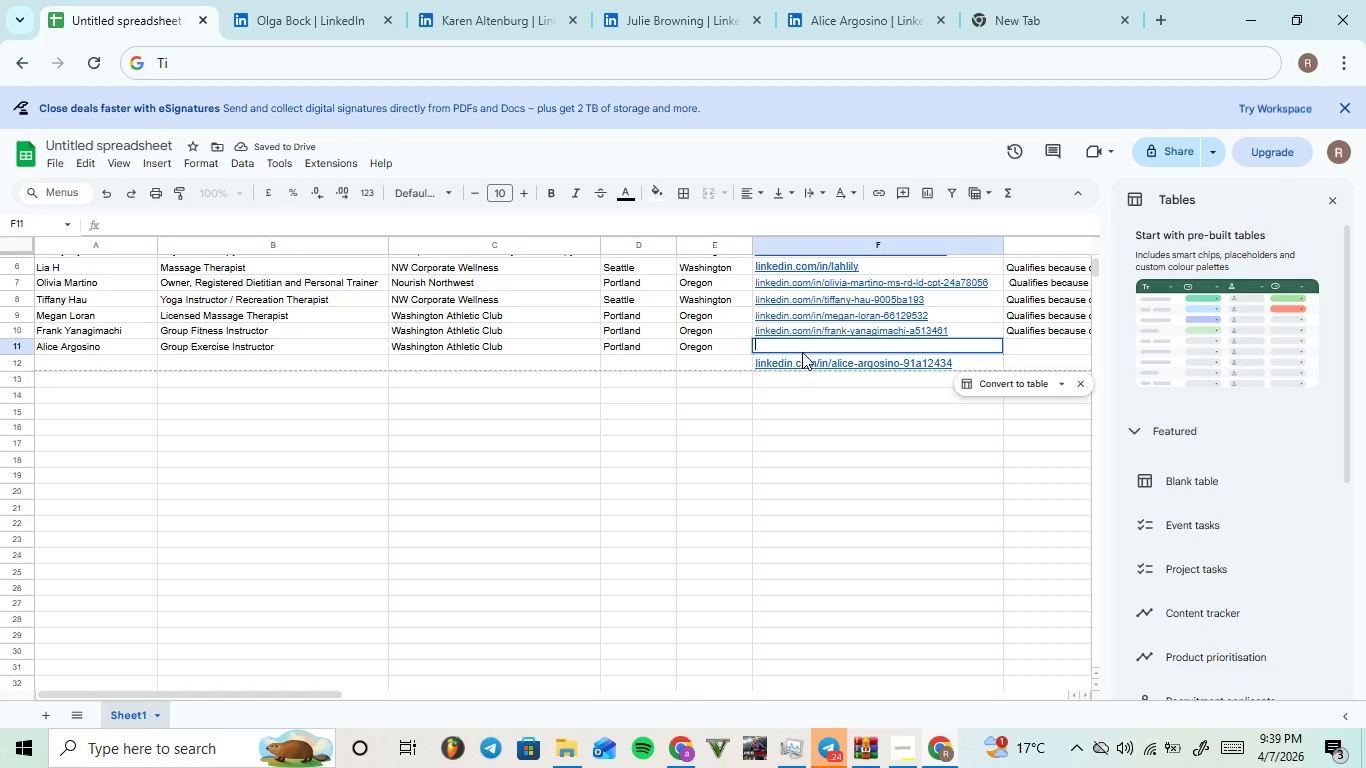 
key(Control+V)
 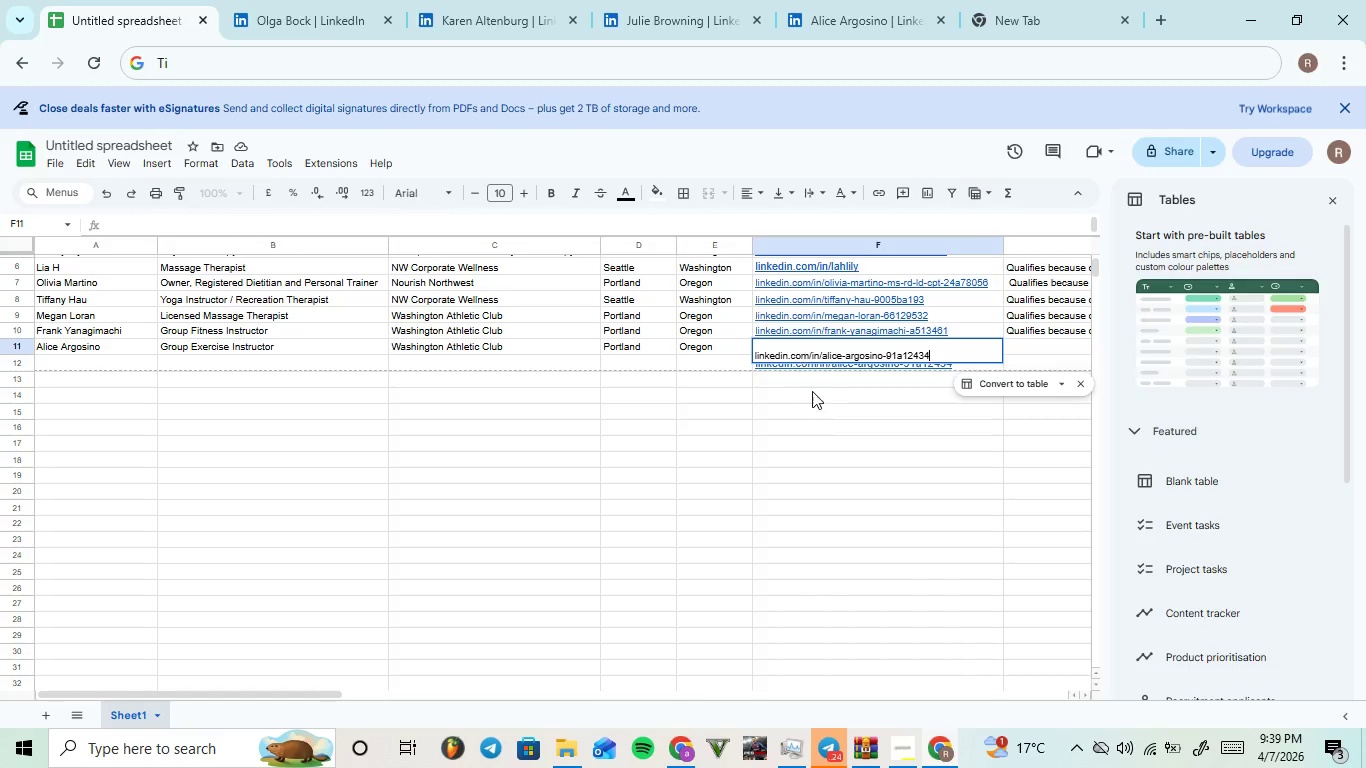 
left_click([821, 424])
 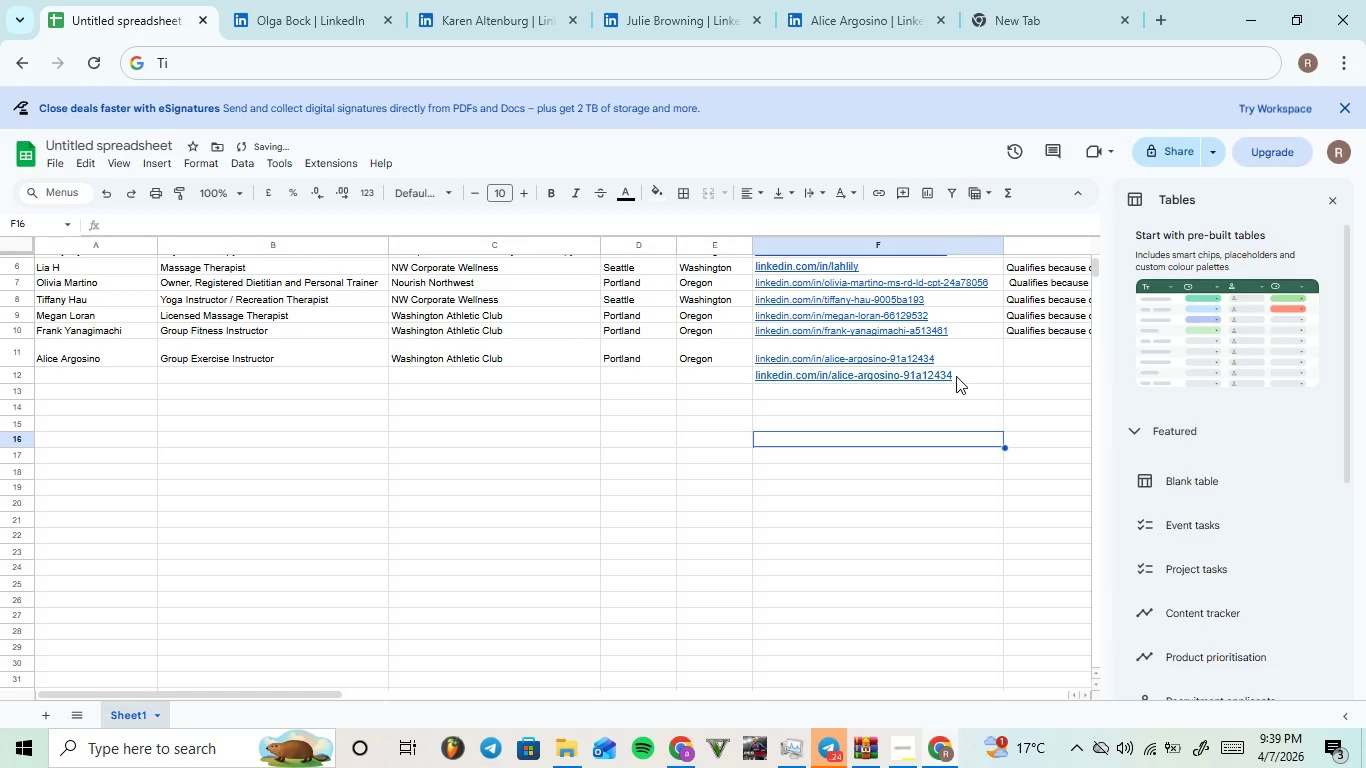 
left_click([956, 376])
 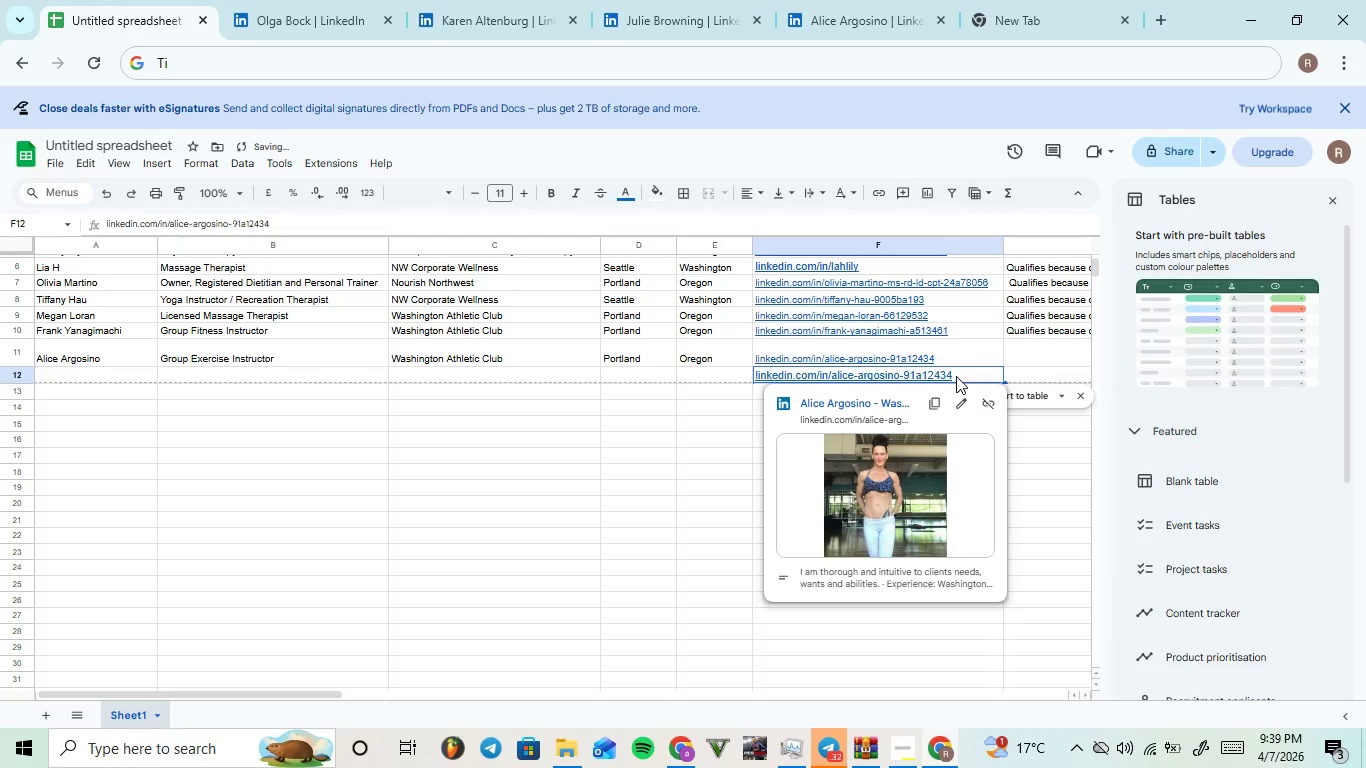 
double_click([956, 376])
 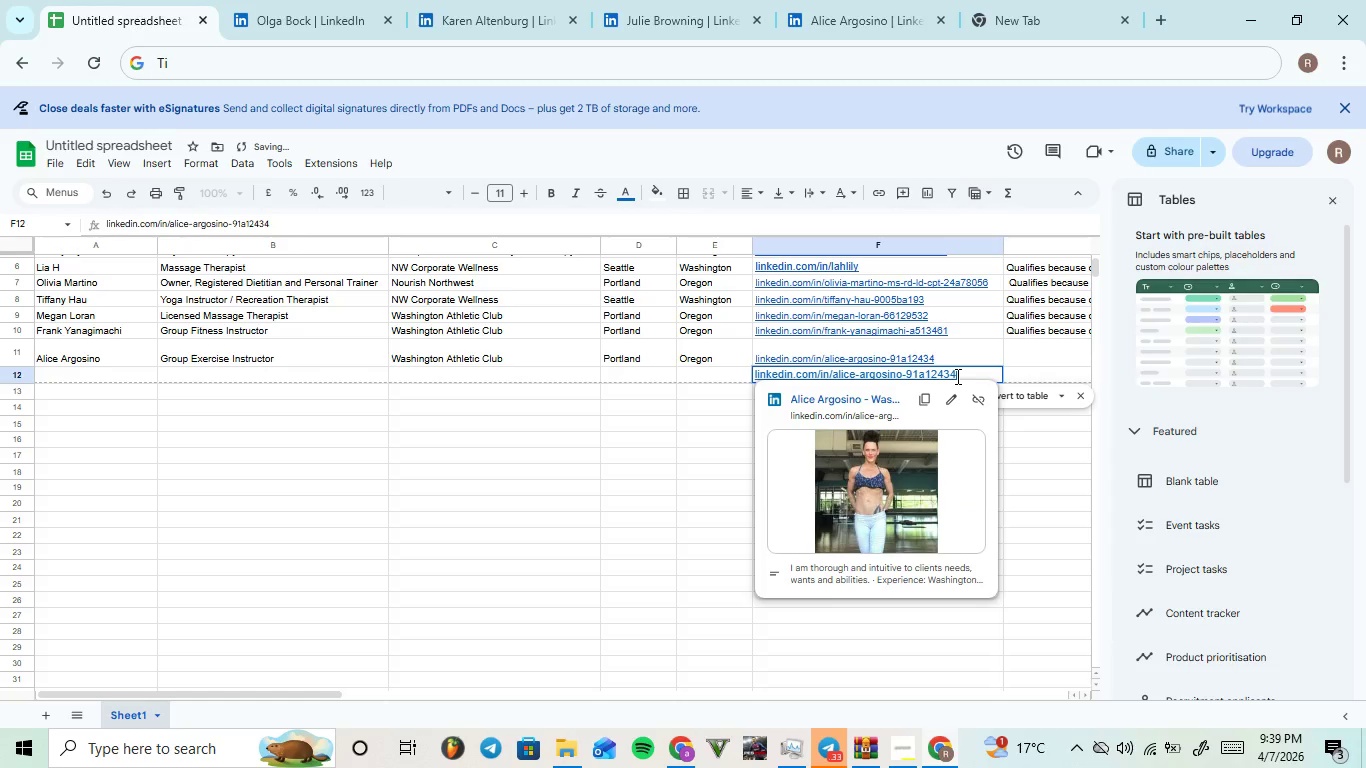 
left_click_drag(start_coordinate=[956, 376], to_coordinate=[308, 415])
 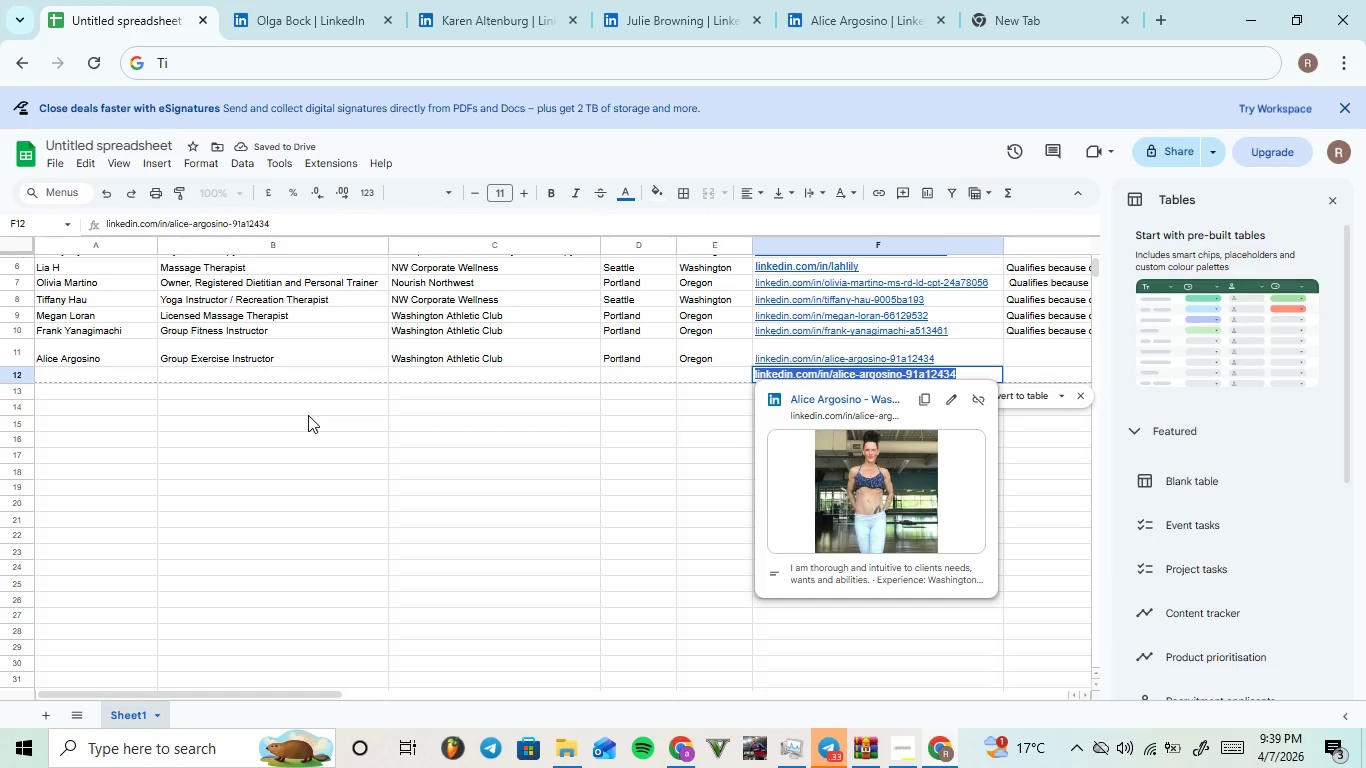 
key(Control+X)
 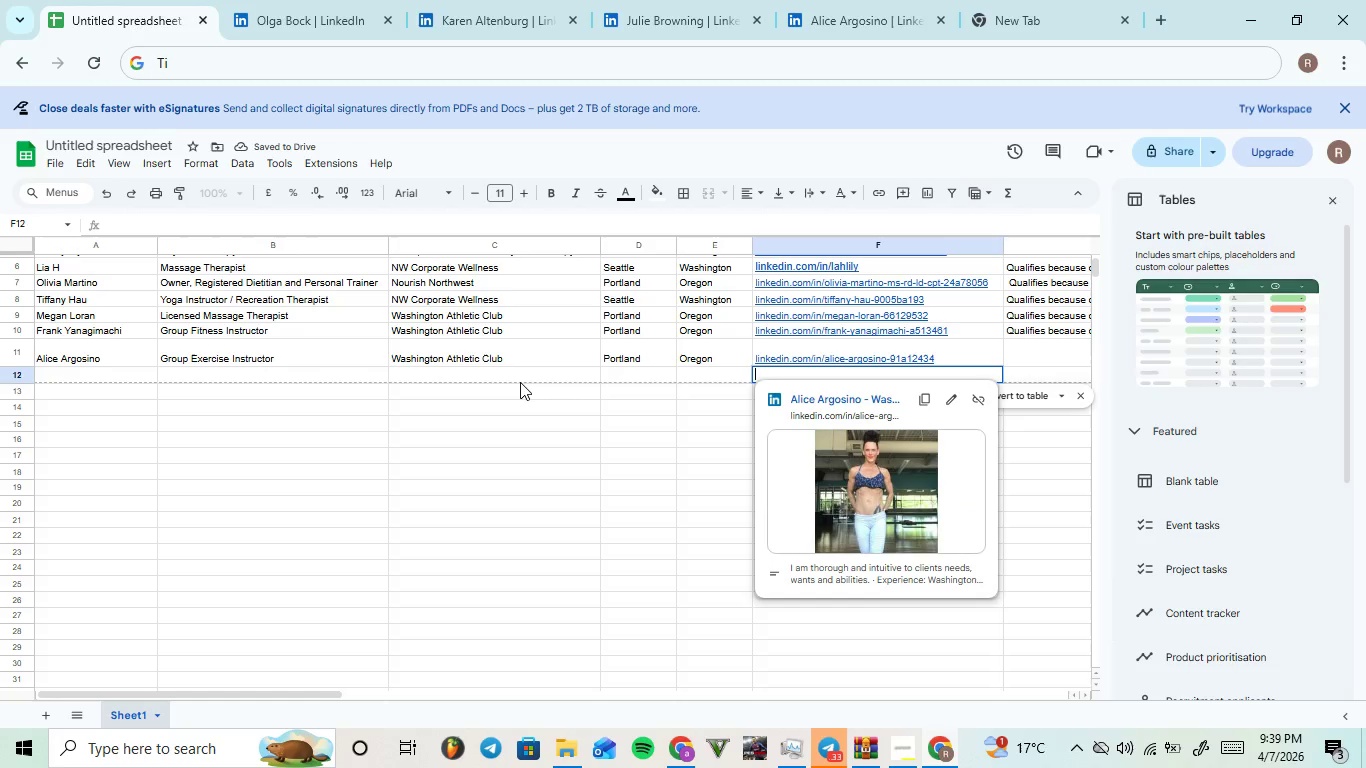 
left_click([519, 375])
 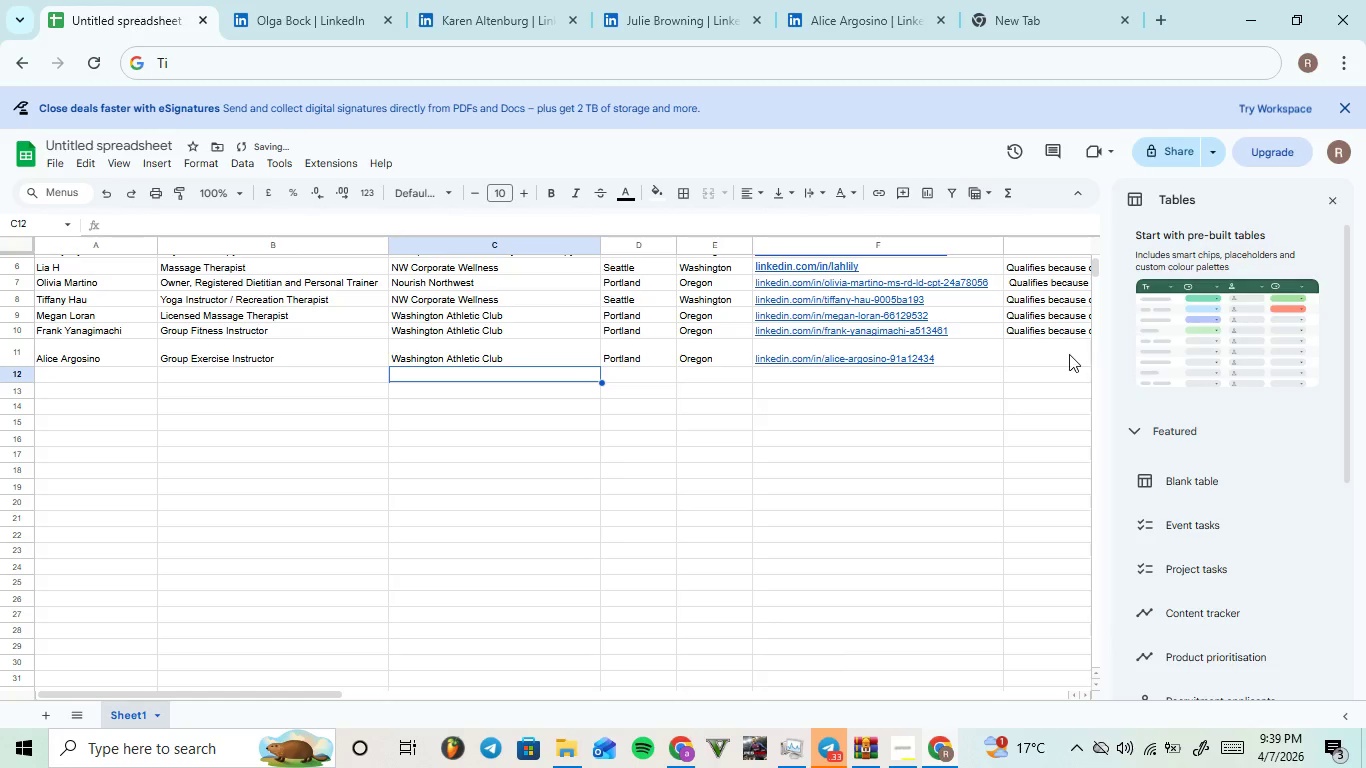 
left_click([1047, 358])
 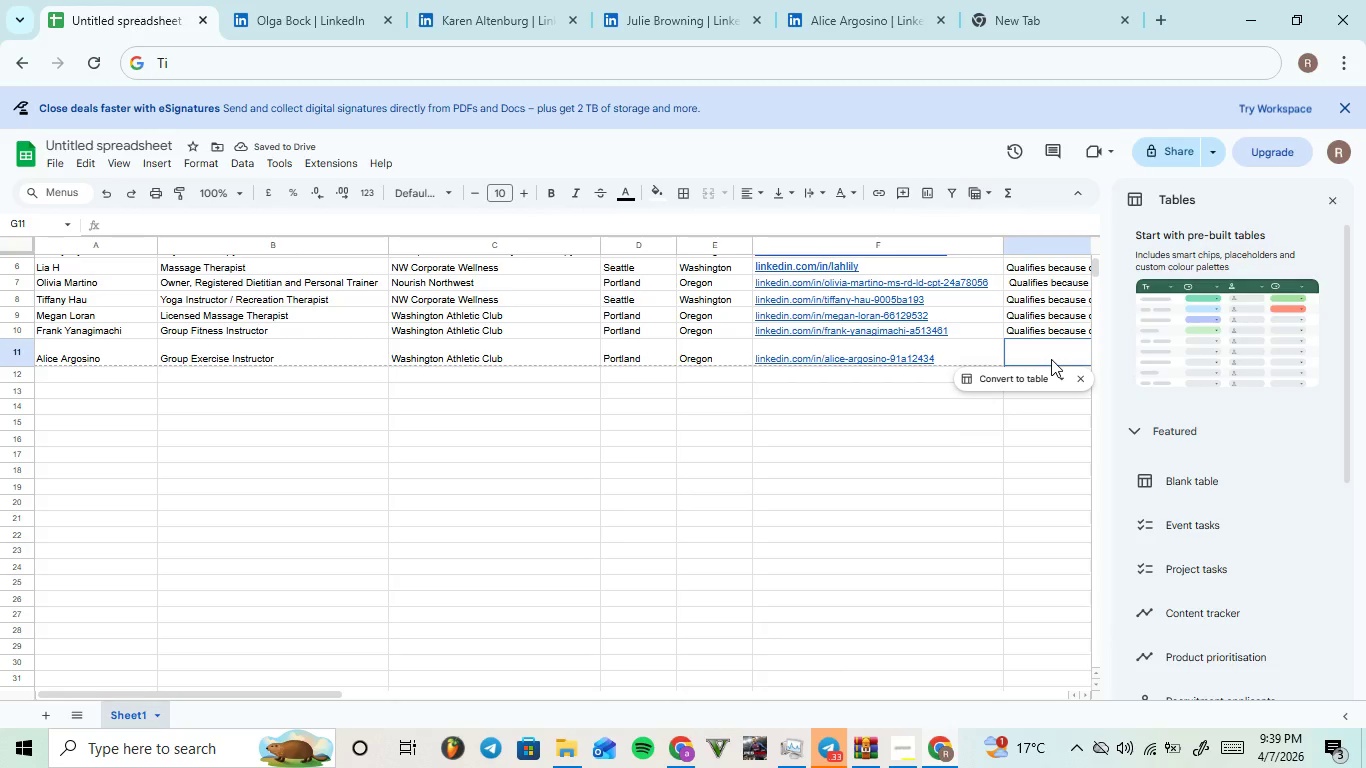 
type(Qualifies for her)
 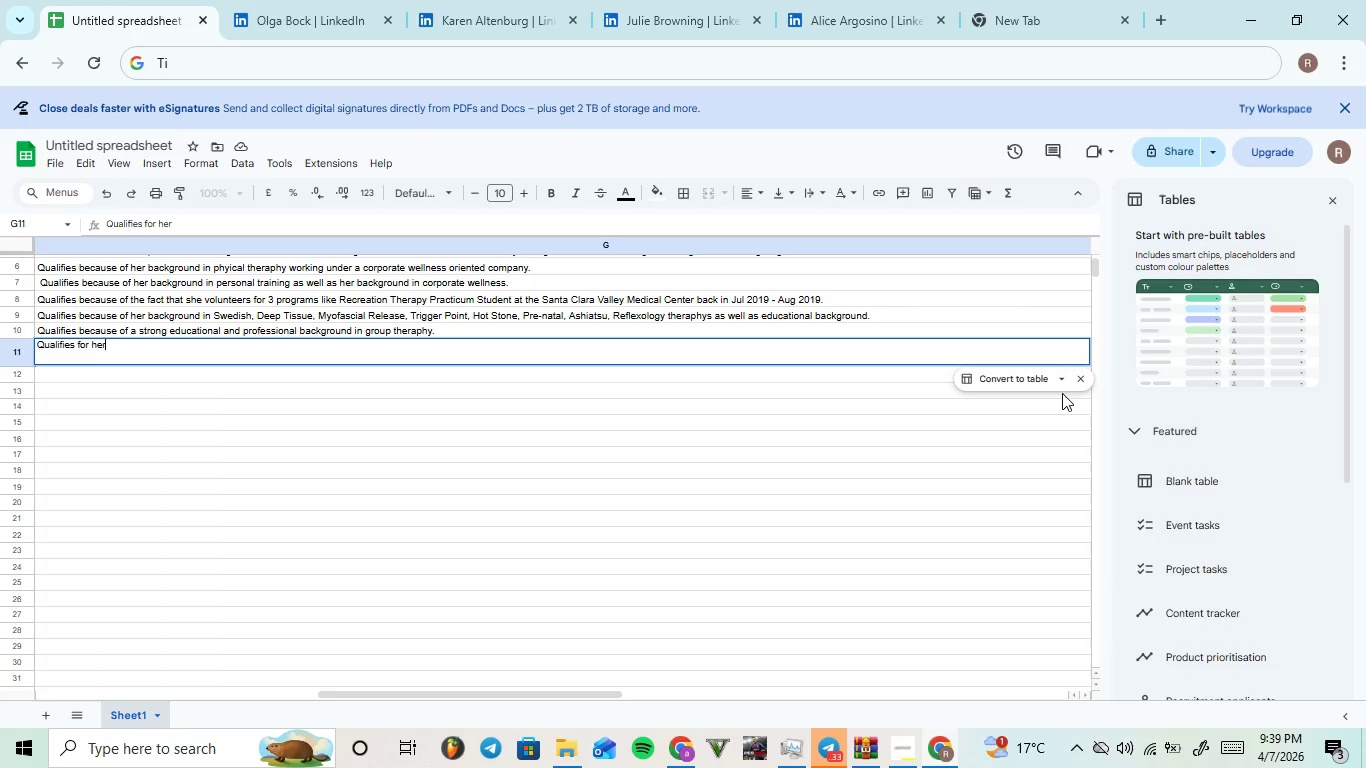 
key(Space)
 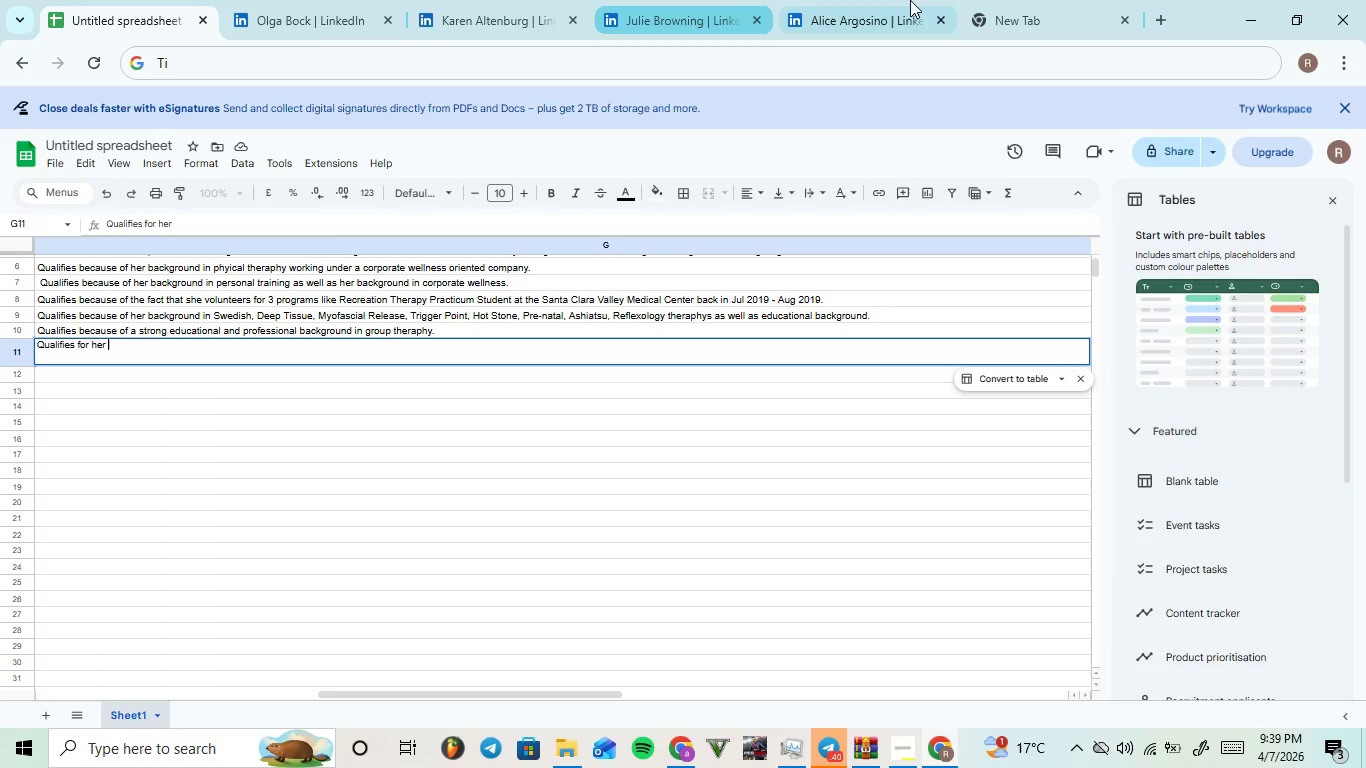 
left_click([912, 0])
 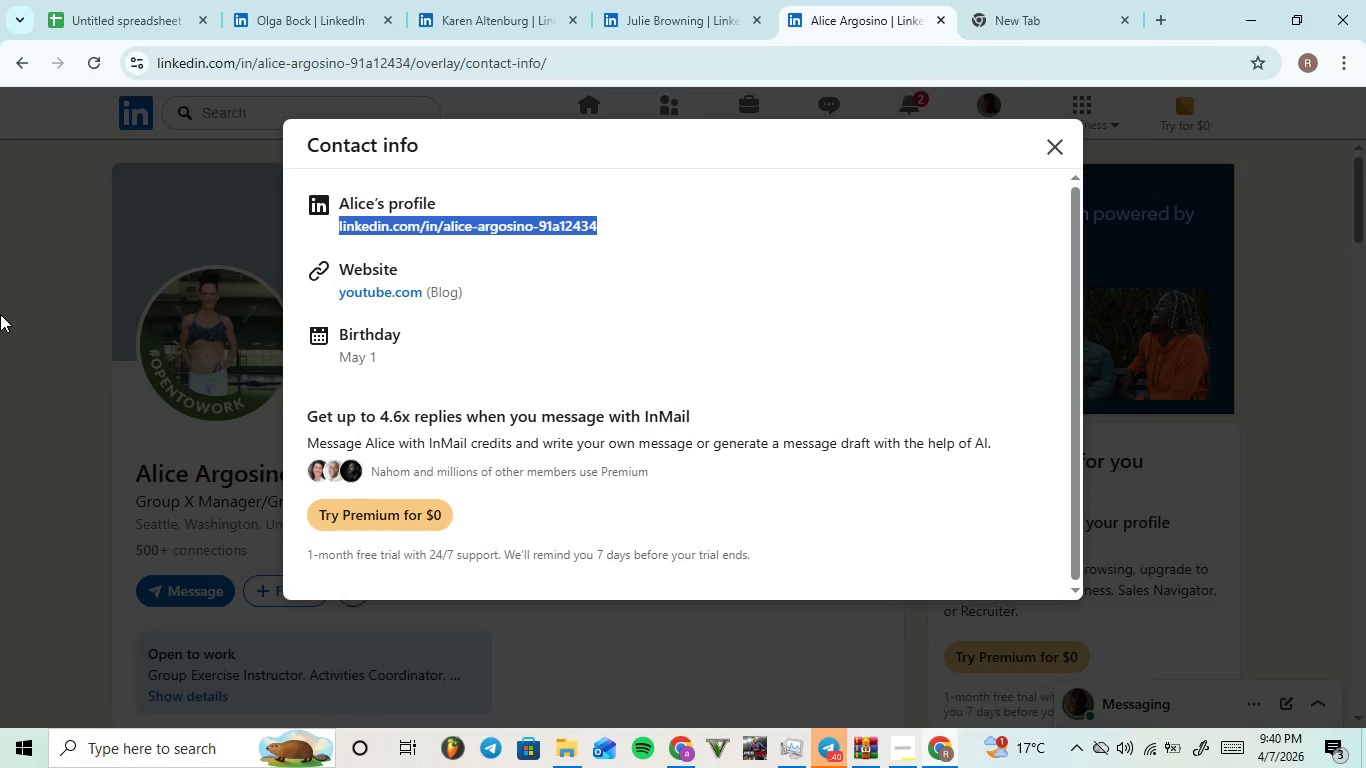 
left_click([39, 293])
 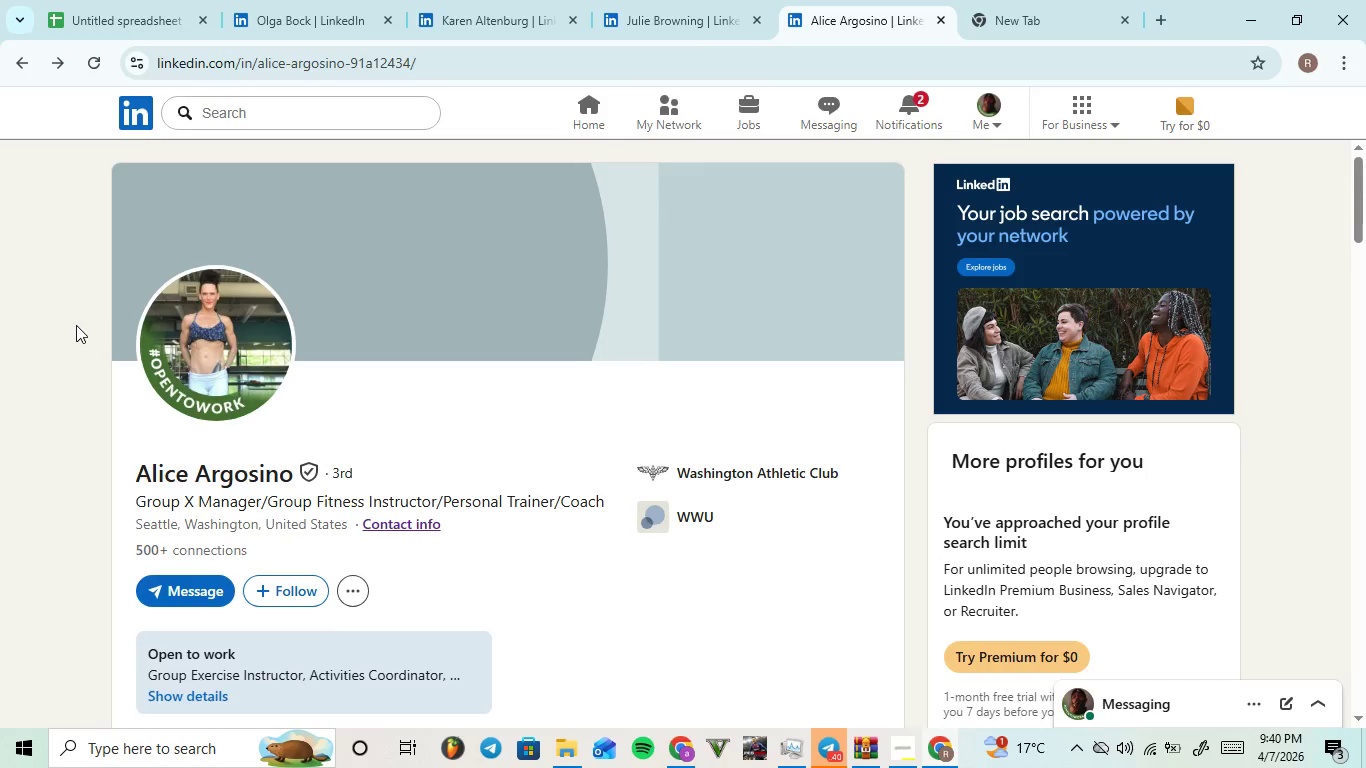 
scroll: coordinate [483, 322], scroll_direction: down, amount: 9.0
 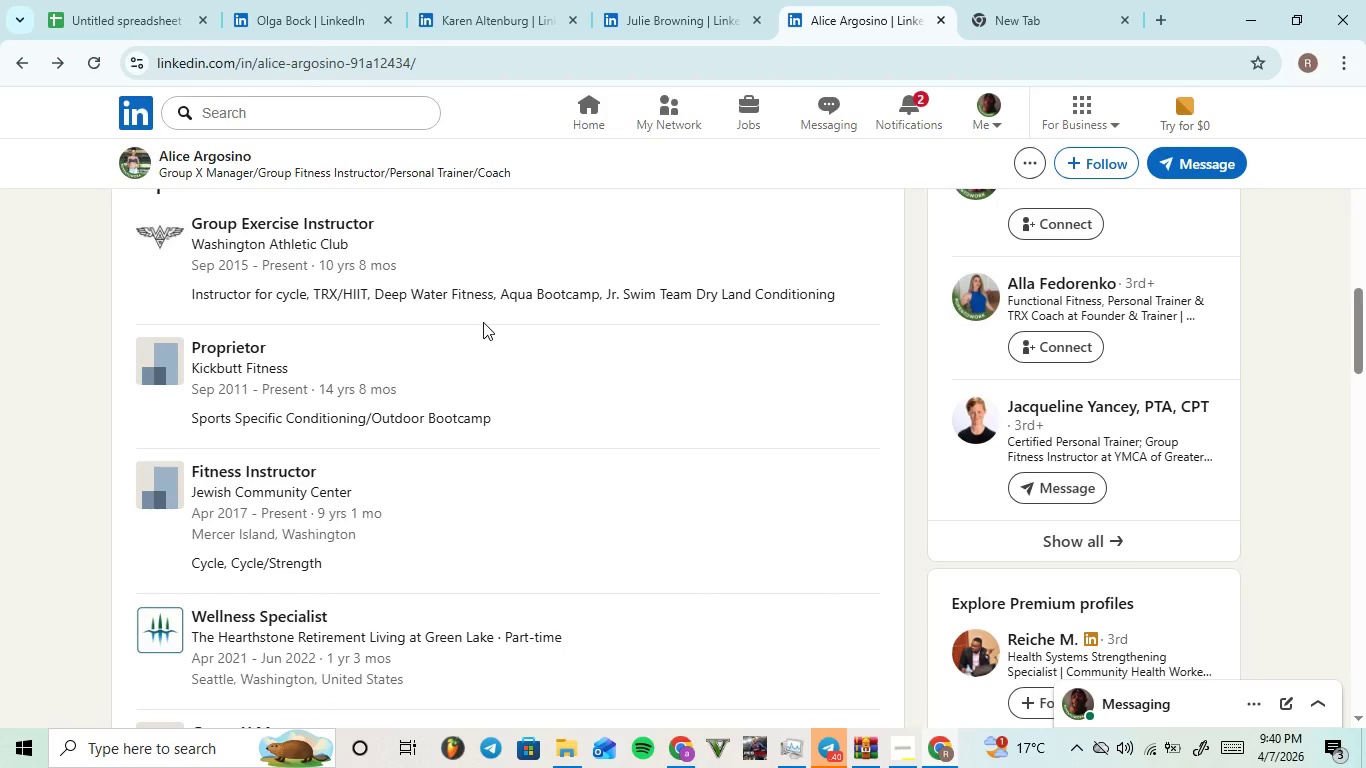 
wait(5.71)
 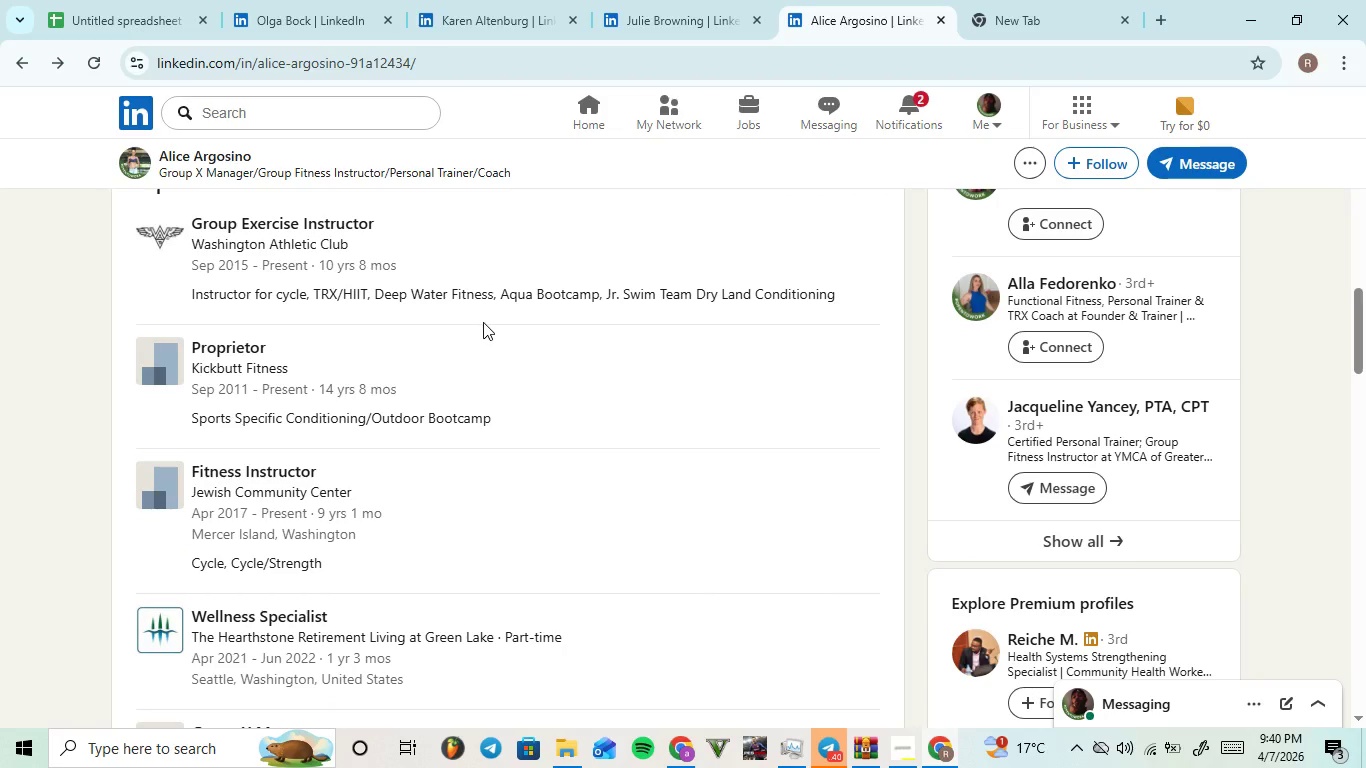 
left_click_drag(start_coordinate=[177, 291], to_coordinate=[900, 304])
 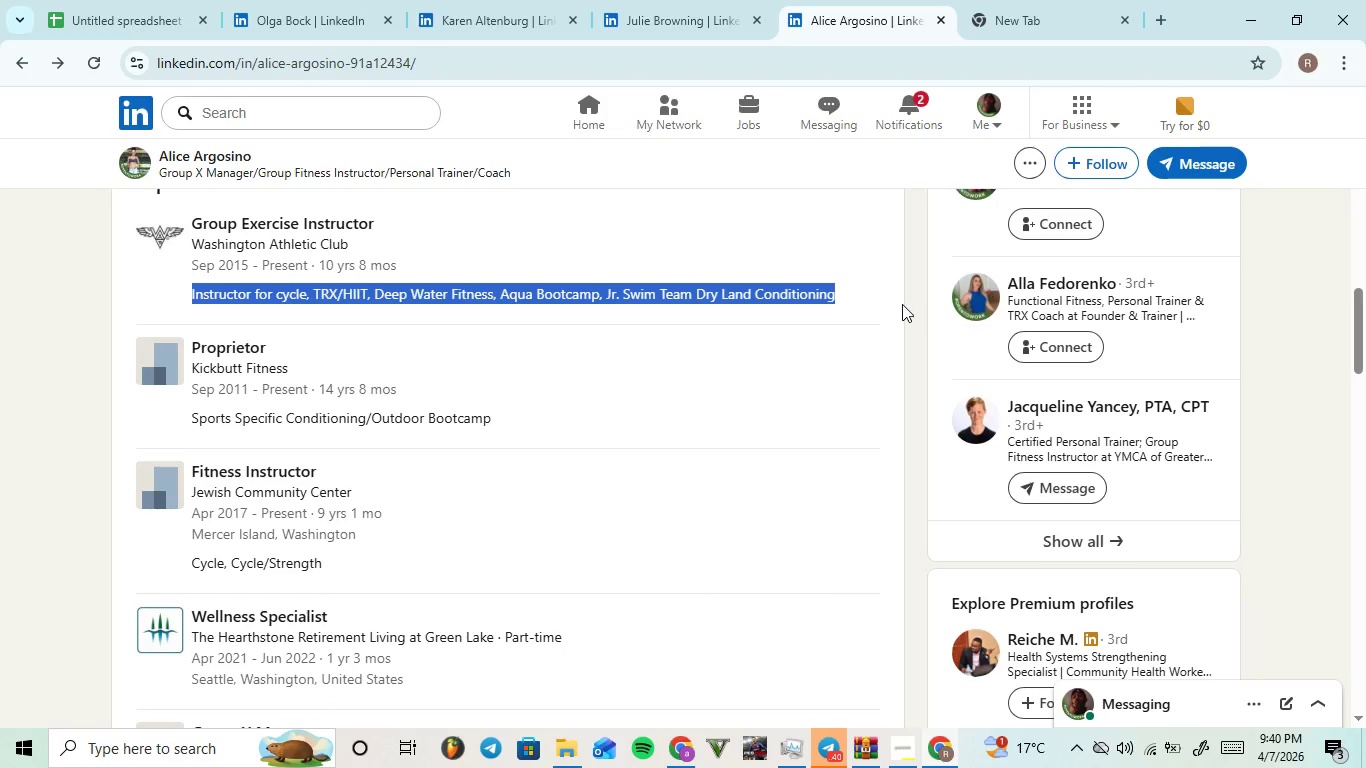 
hold_key(key=ControlLeft, duration=0.78)
 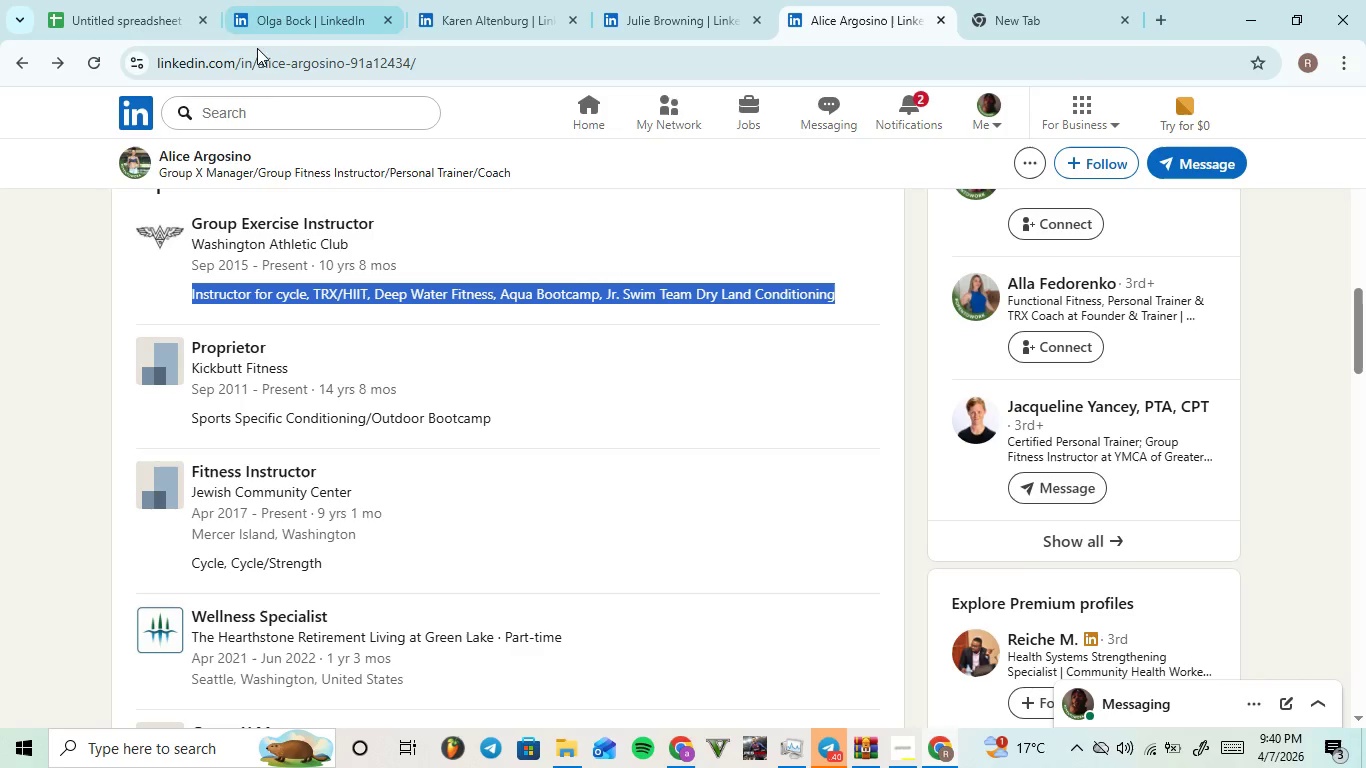 
type(cc)
 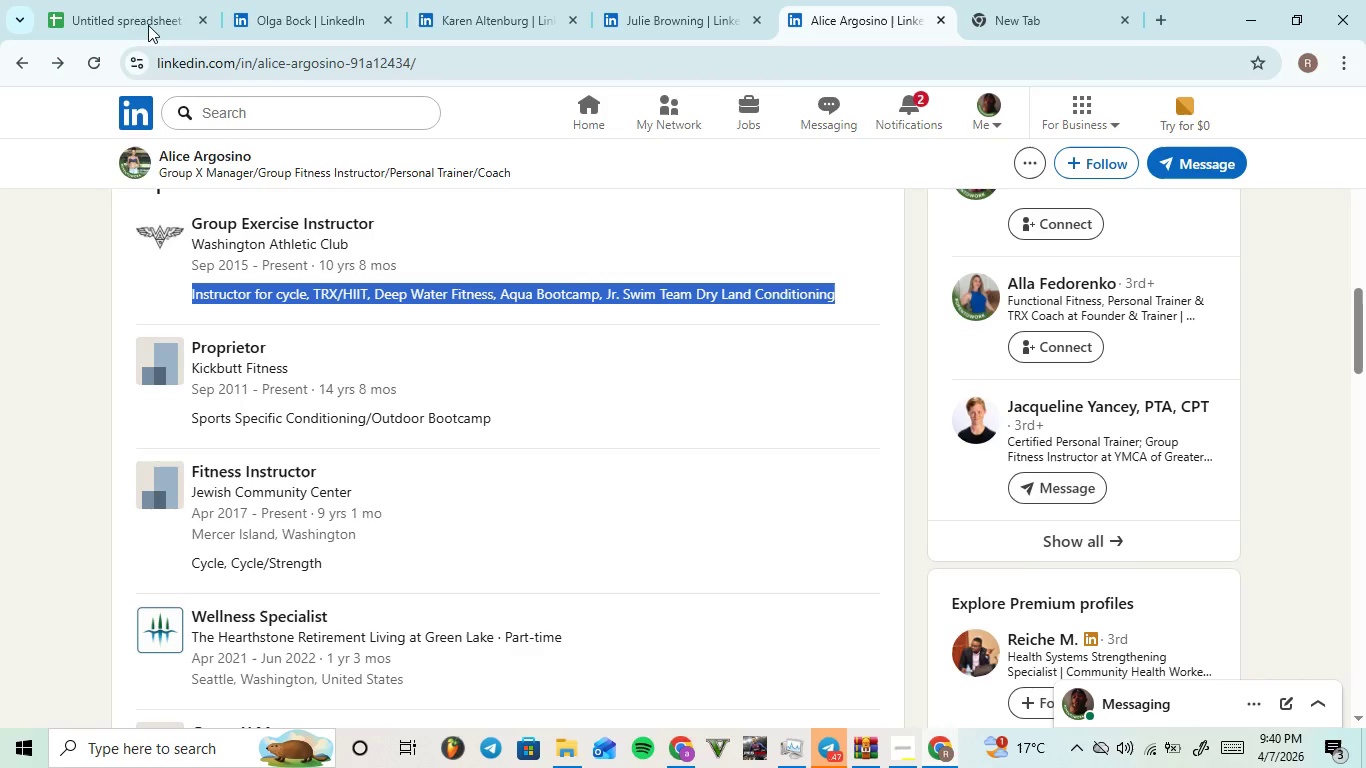 
left_click([130, 6])
 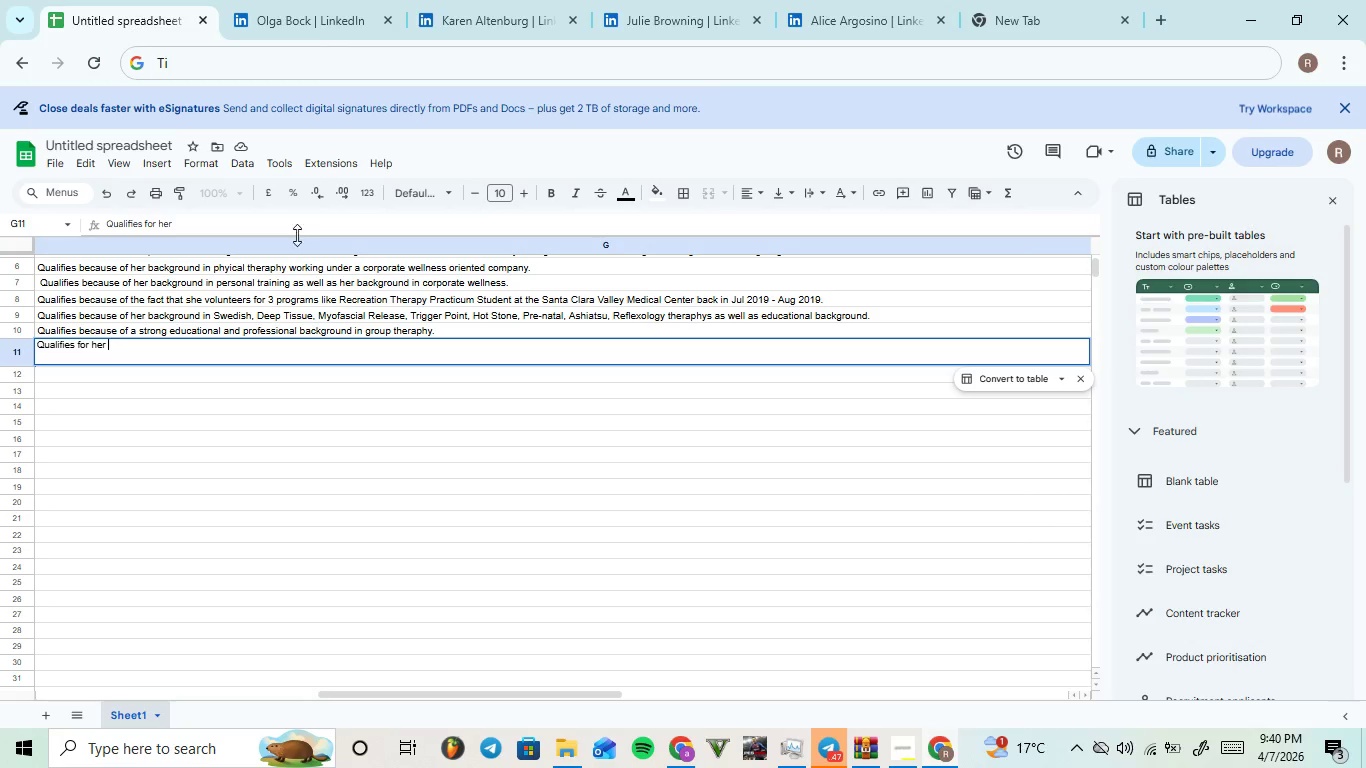 
hold_key(key=ControlLeft, duration=0.33)
 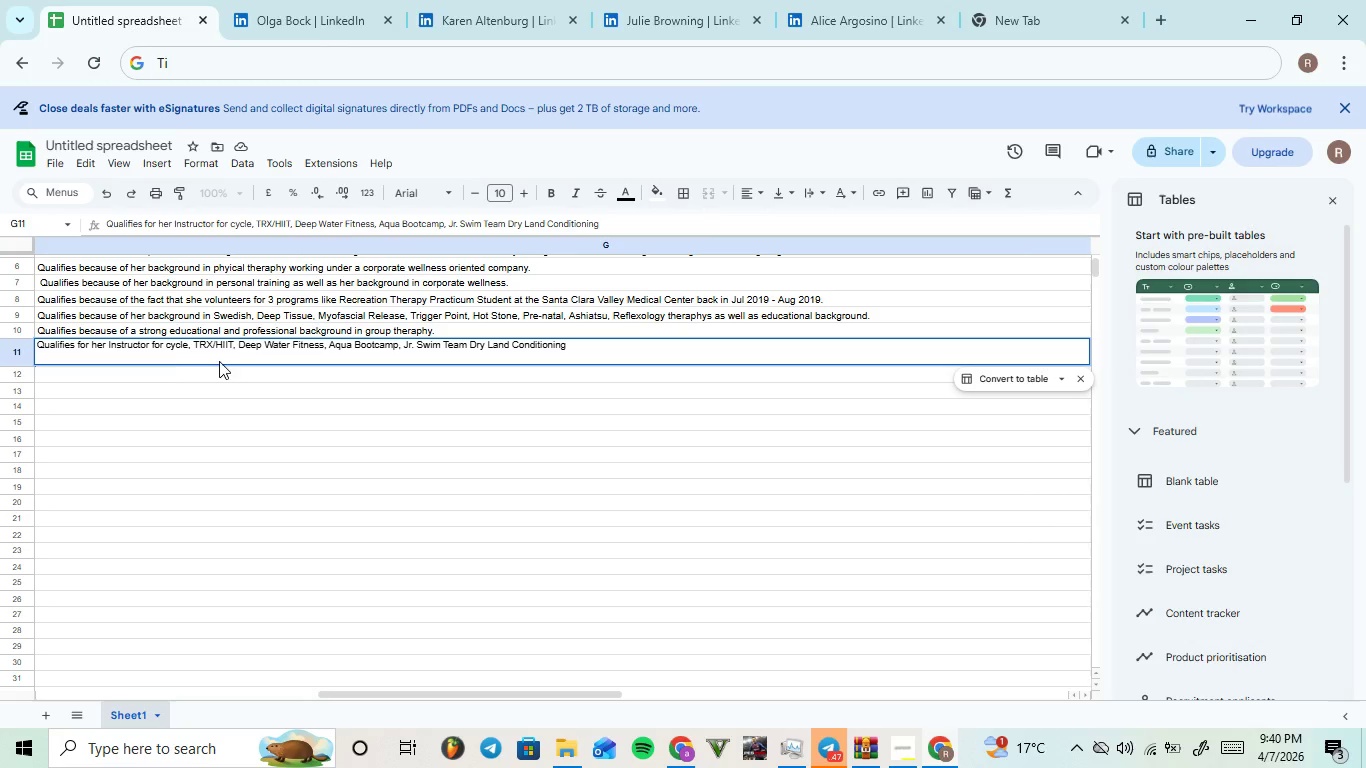 
key(V)
 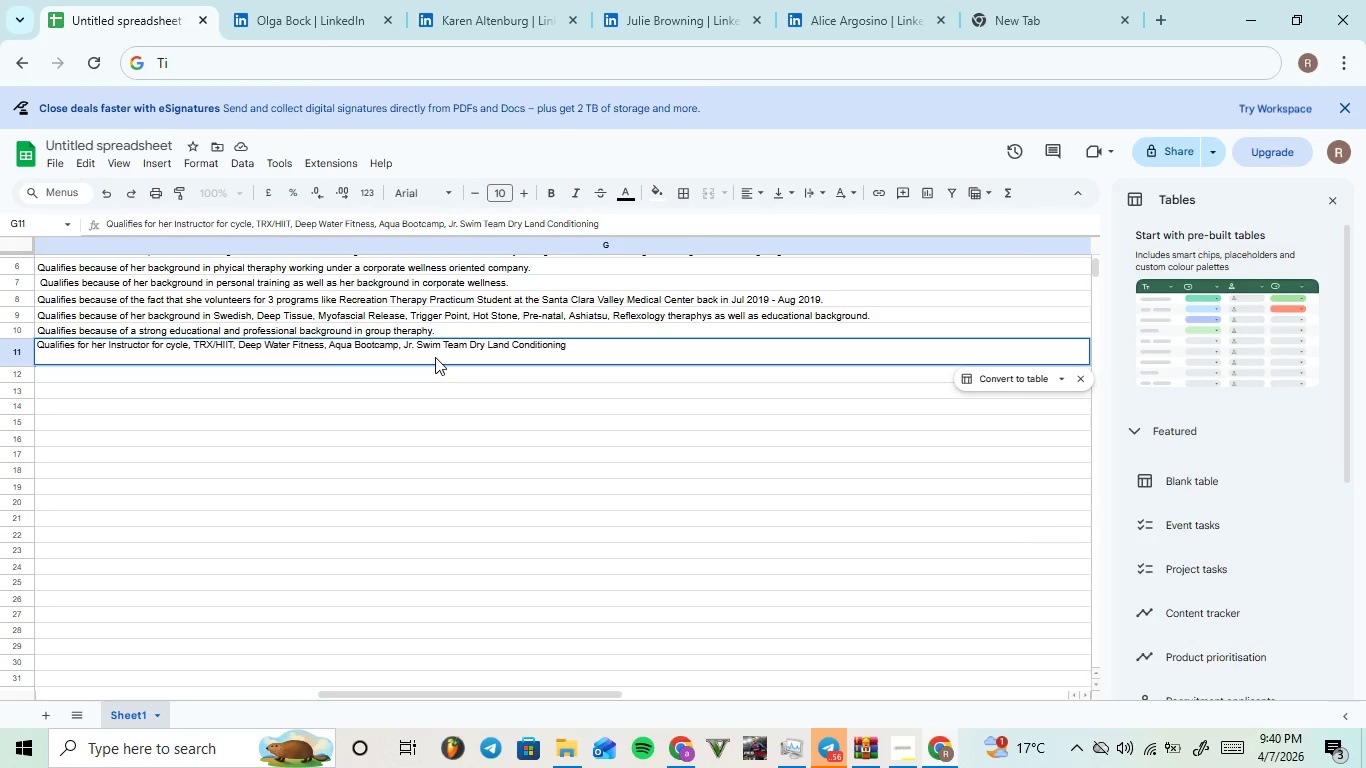 
wait(7.89)
 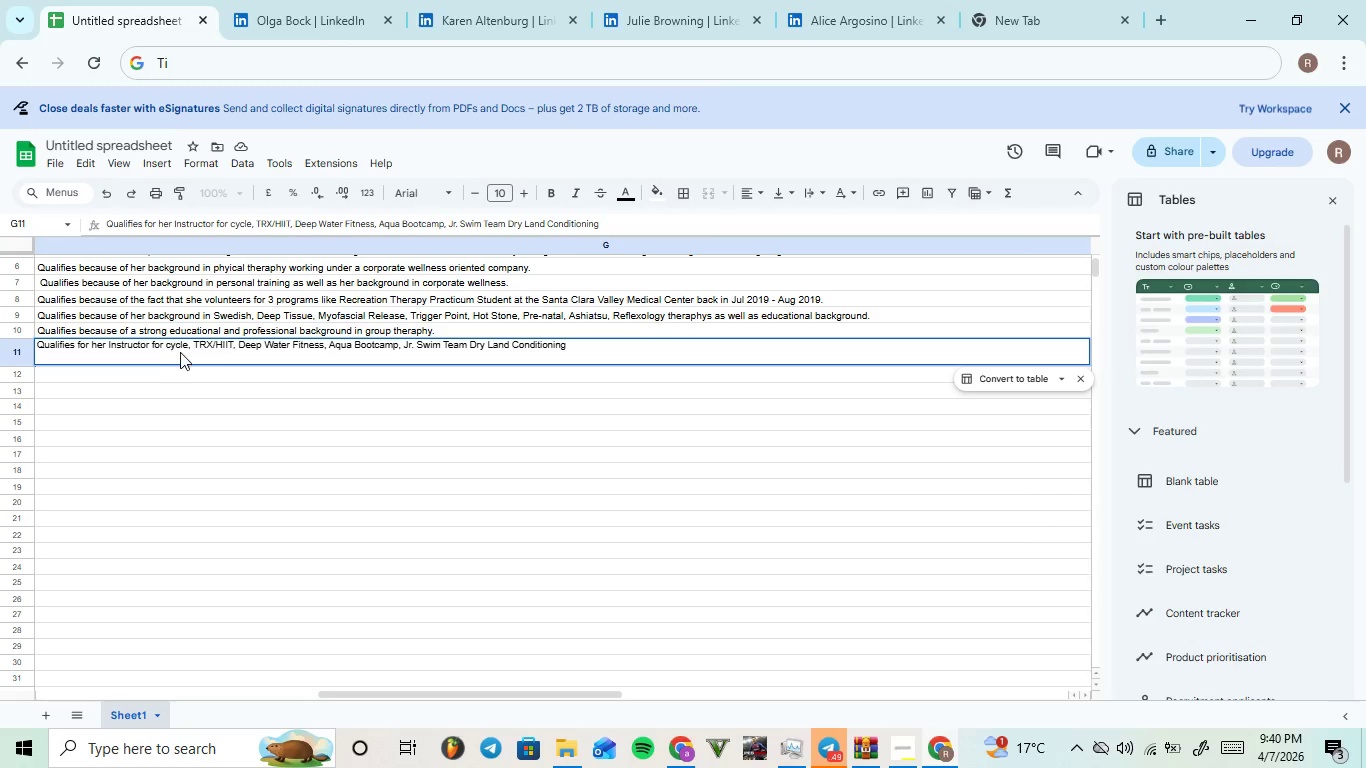 
key(Space)
 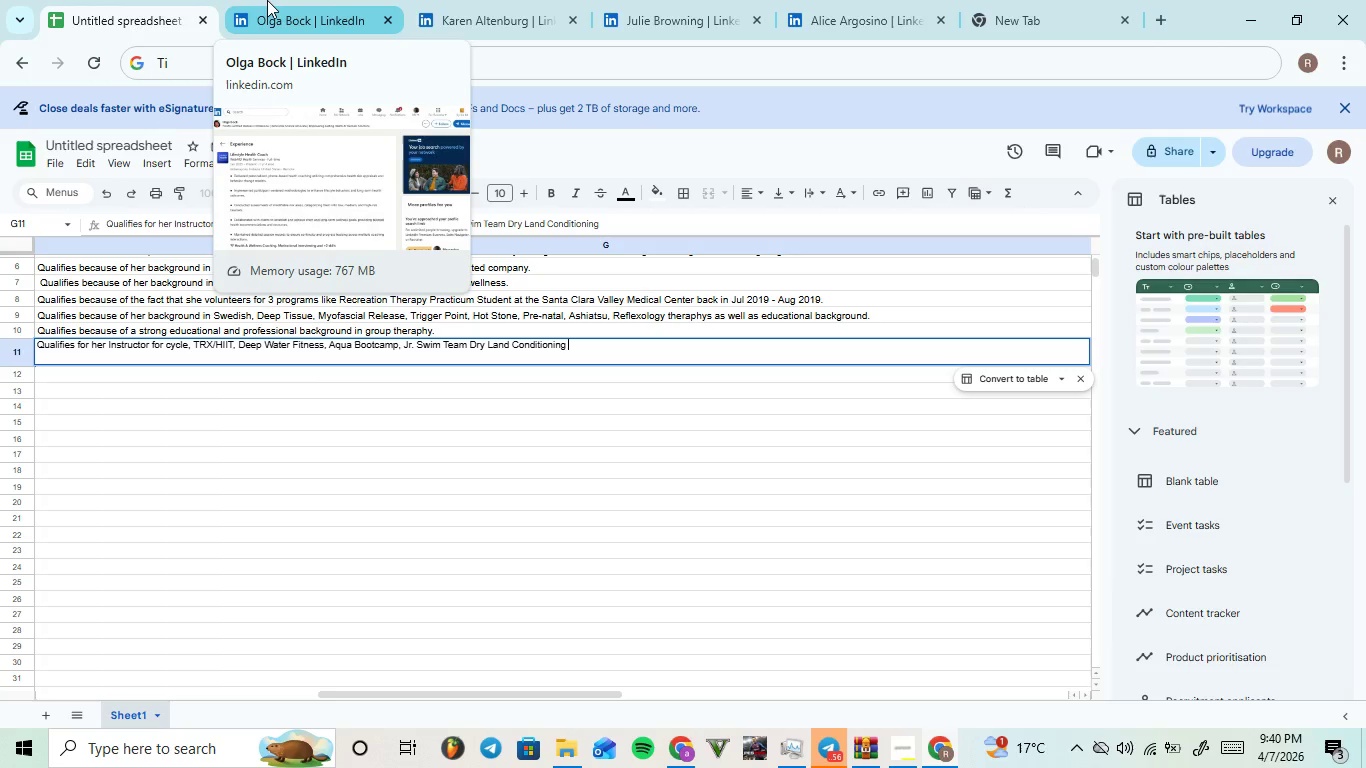 
wait(7.22)
 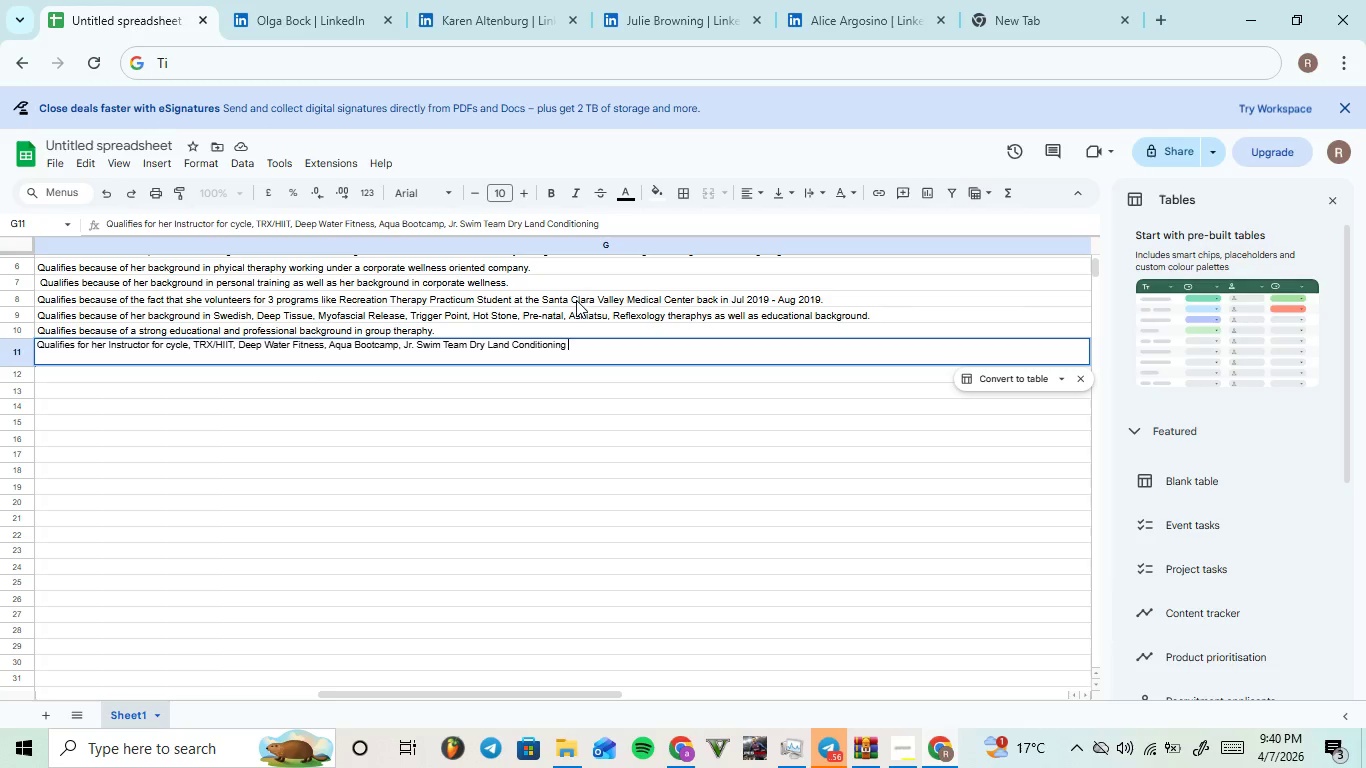 
type(duties working as a)
 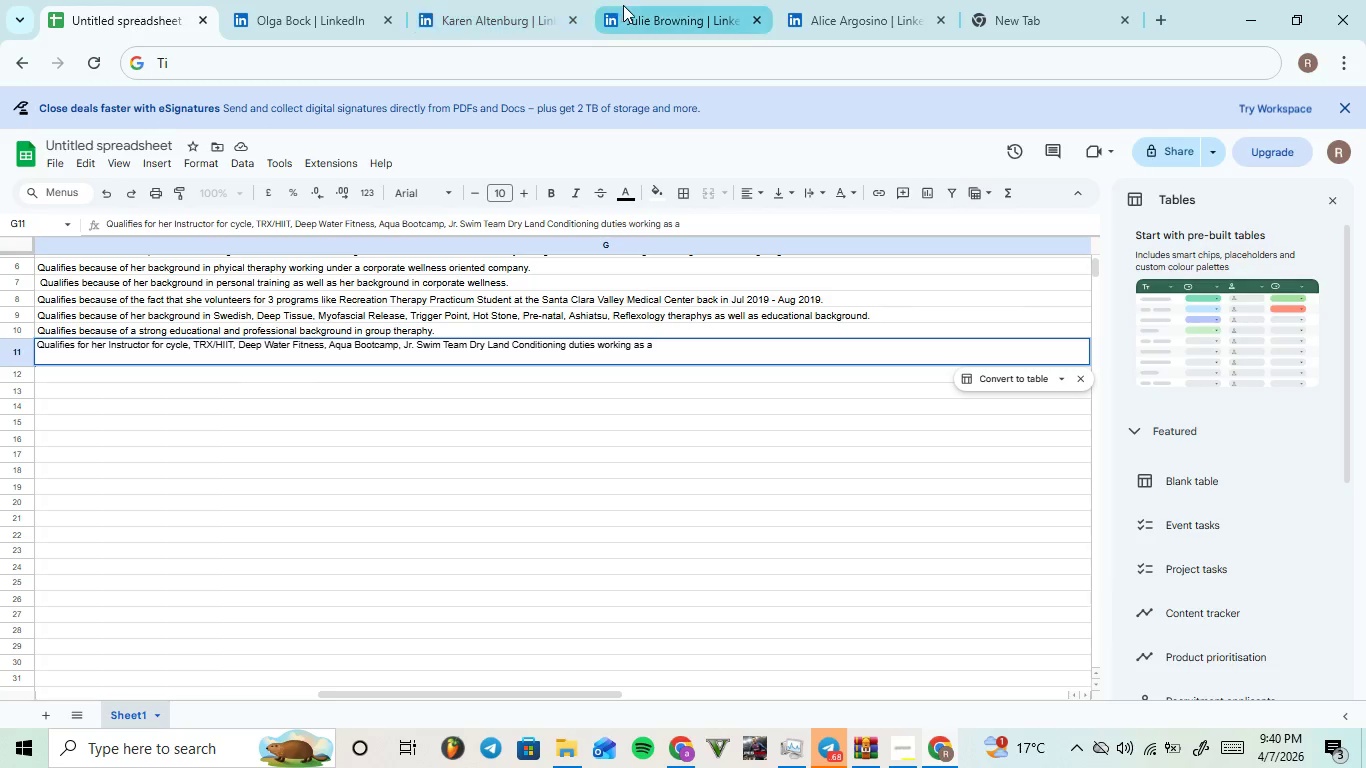 
left_click([815, 2])
 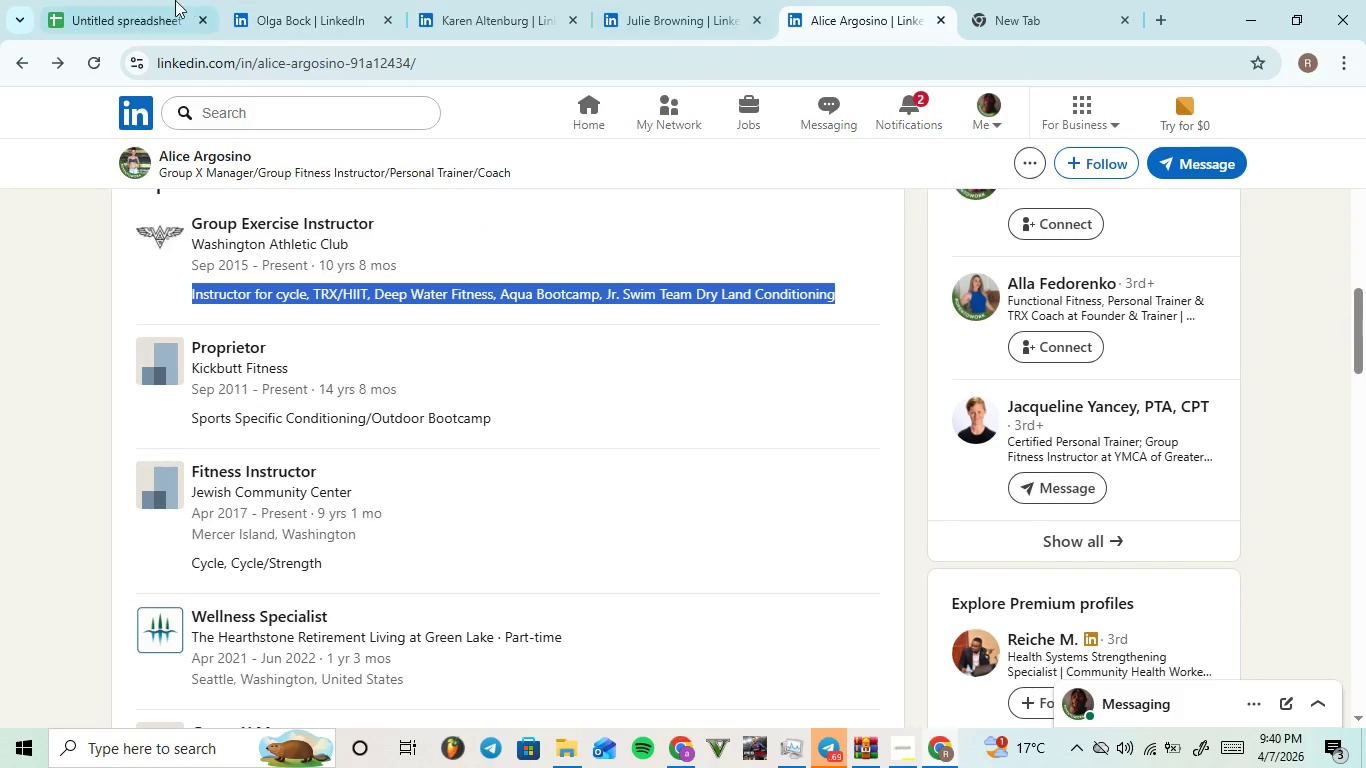 
left_click([127, 0])
 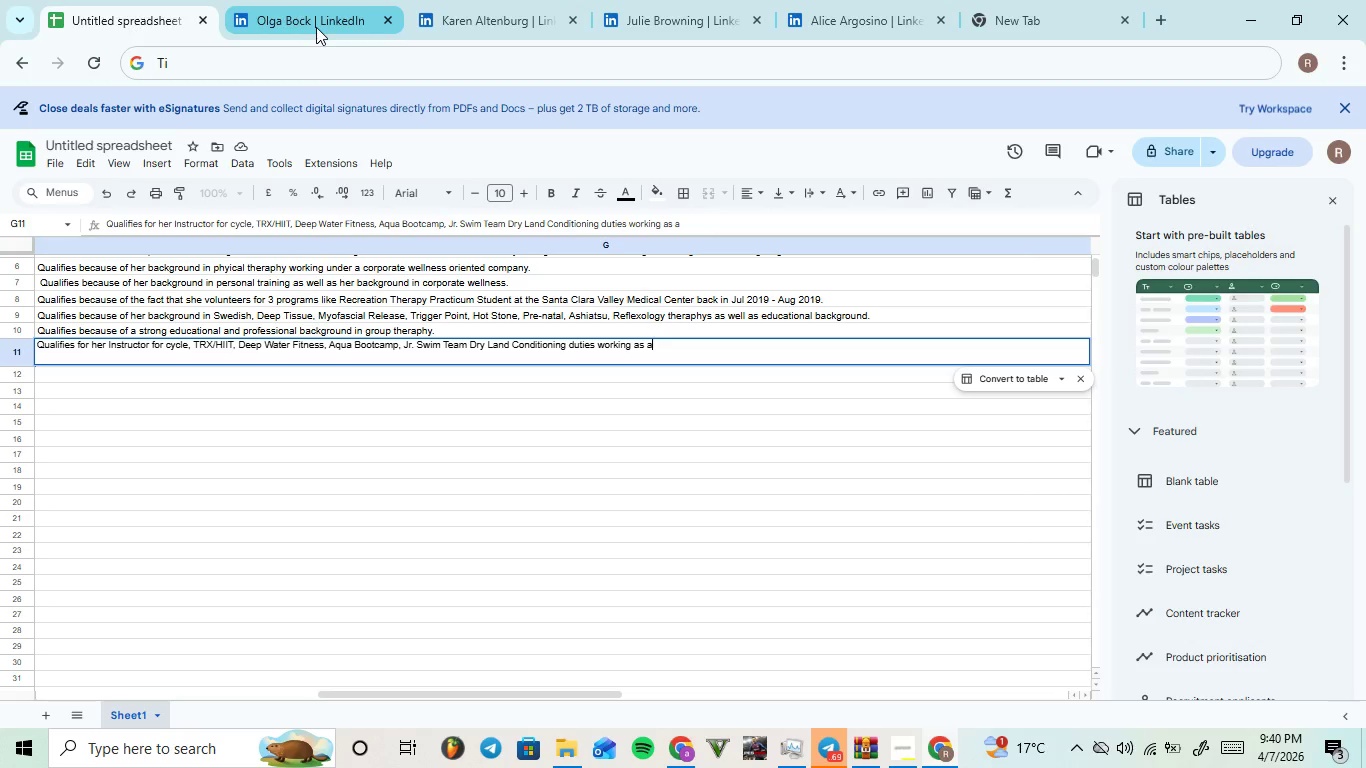 
type(group e)
 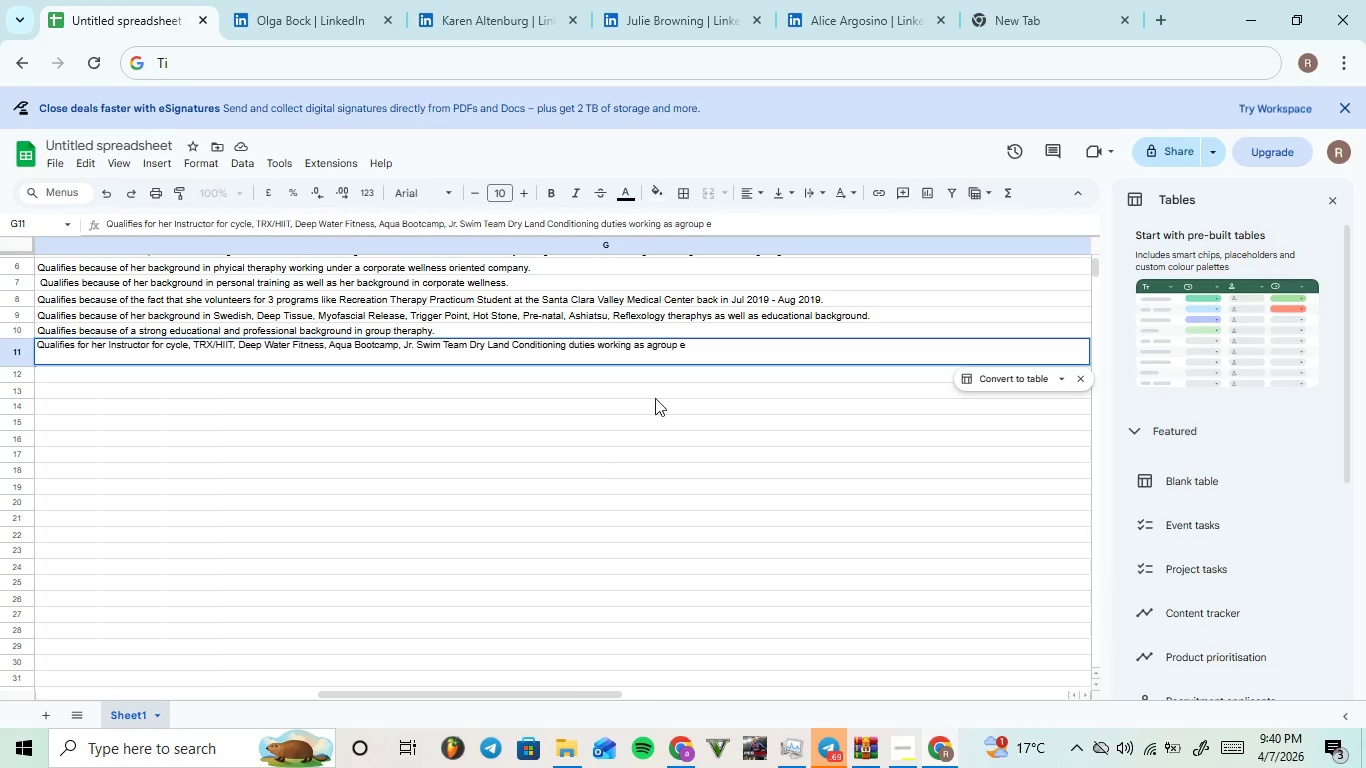 
left_click([648, 350])
 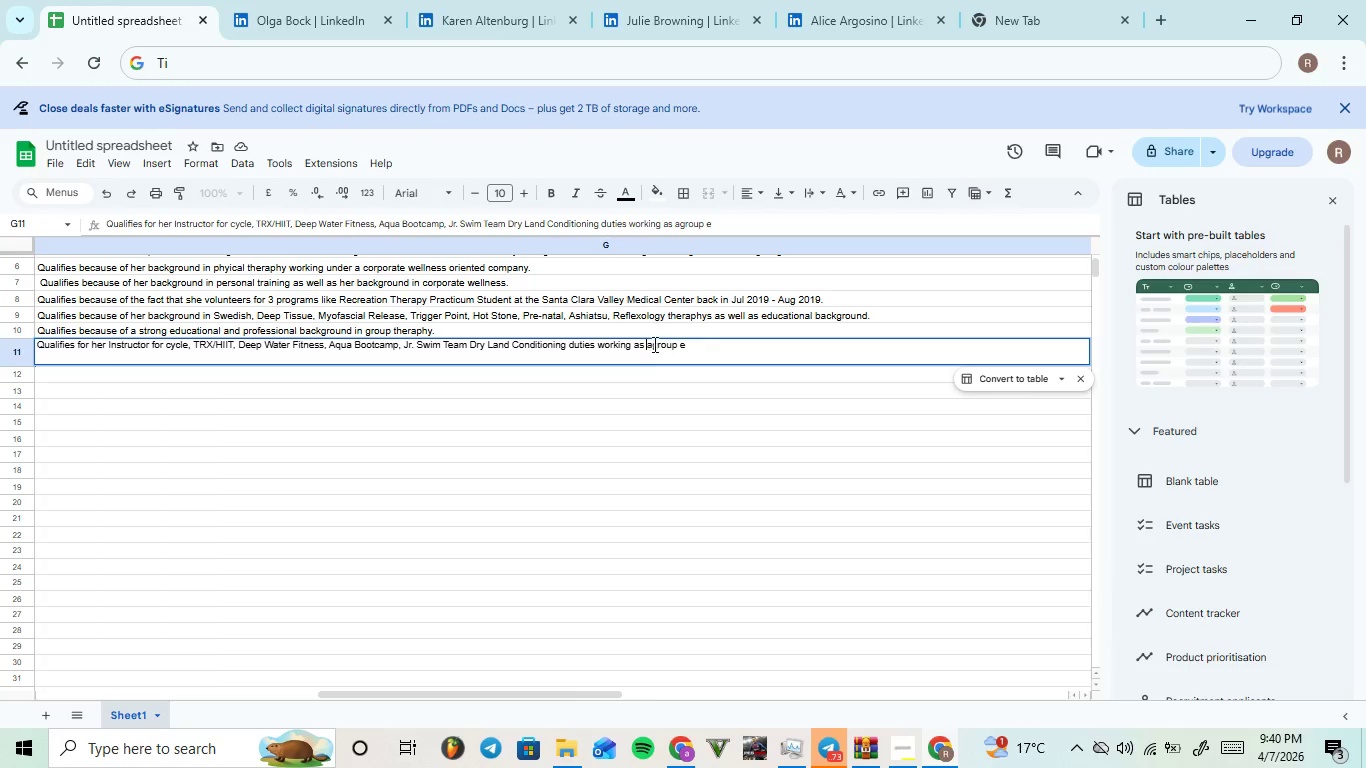 
left_click([653, 344])
 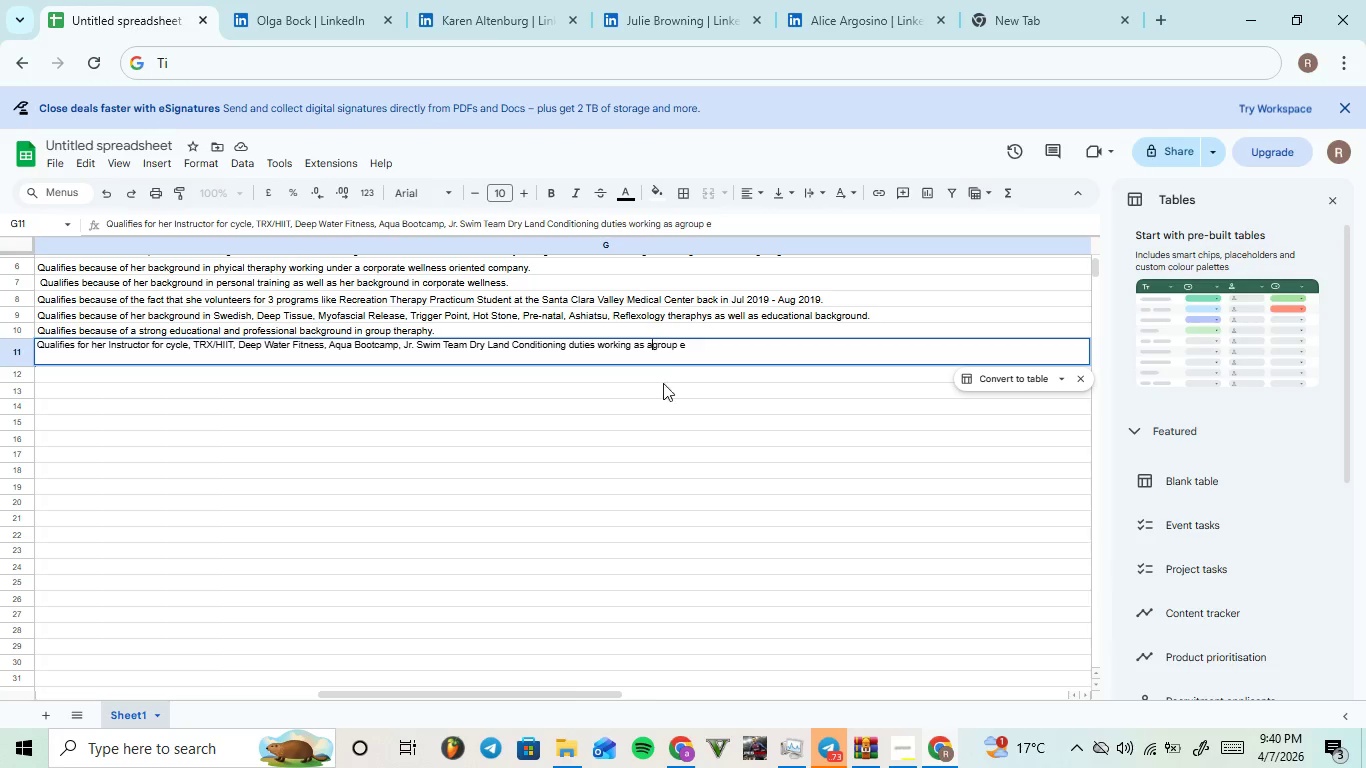 
key(Space)
 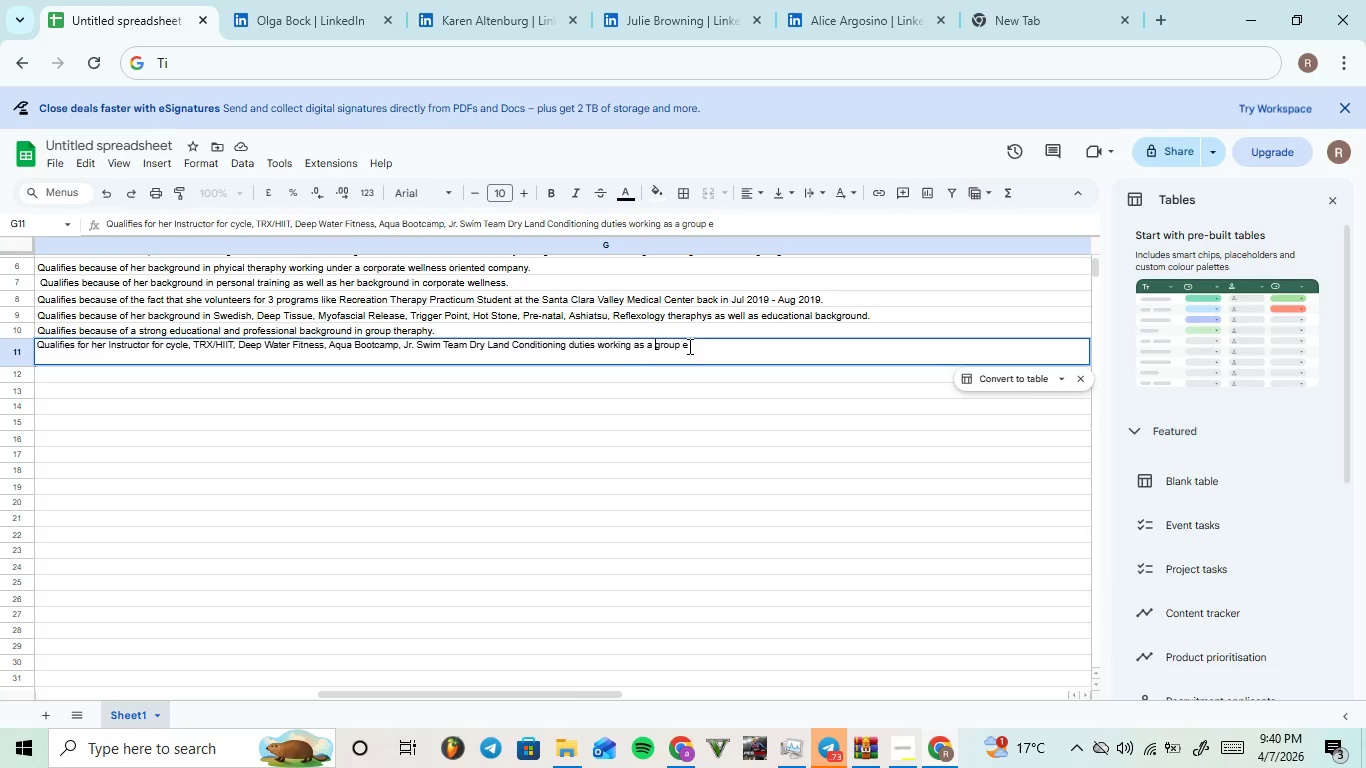 
left_click([688, 346])
 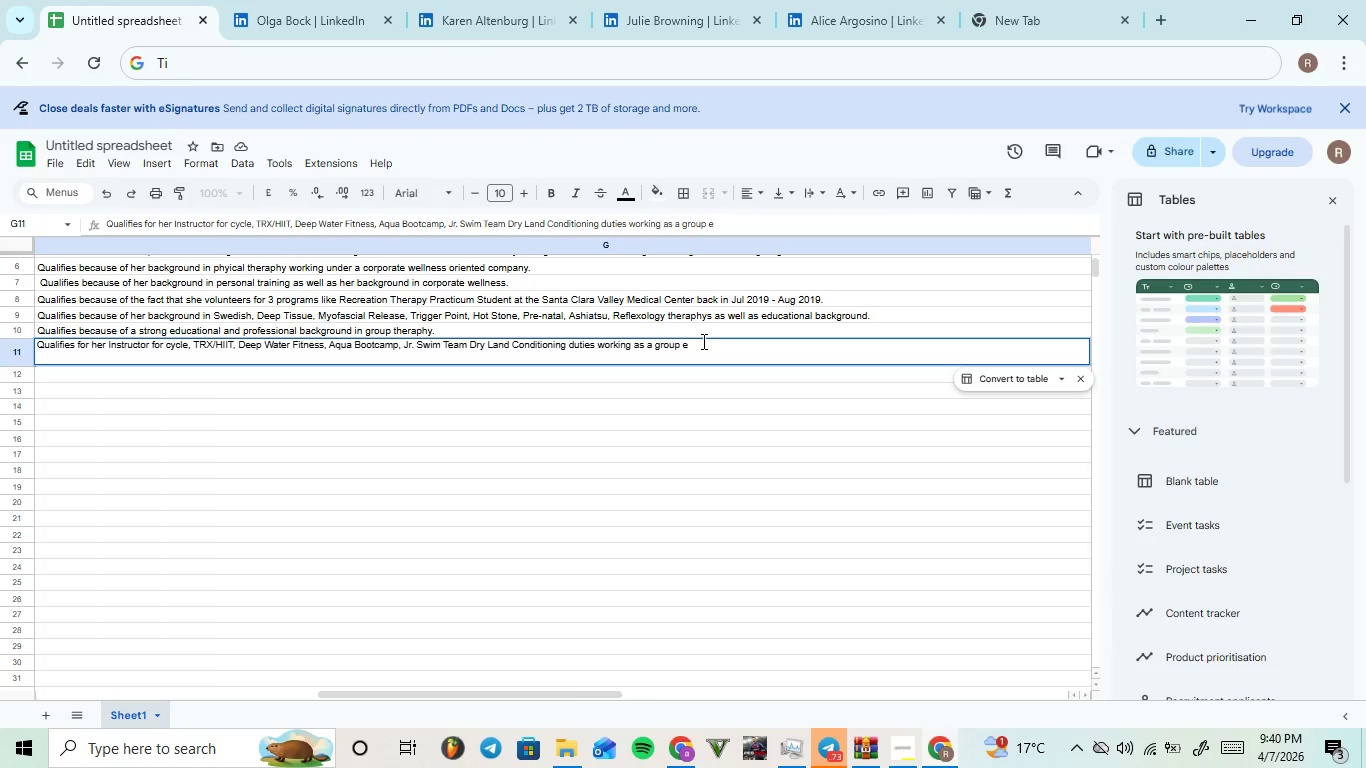 
type(xercise )
 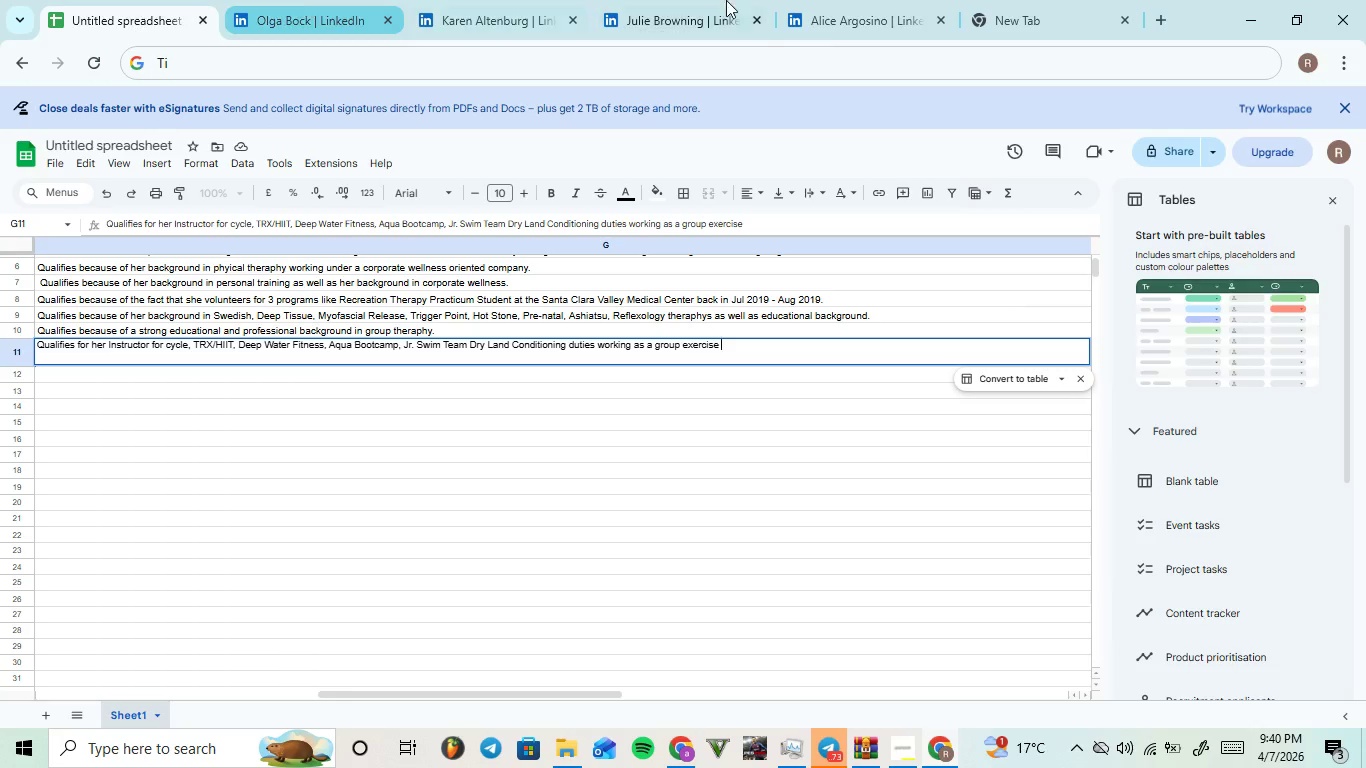 
left_click([740, 0])
 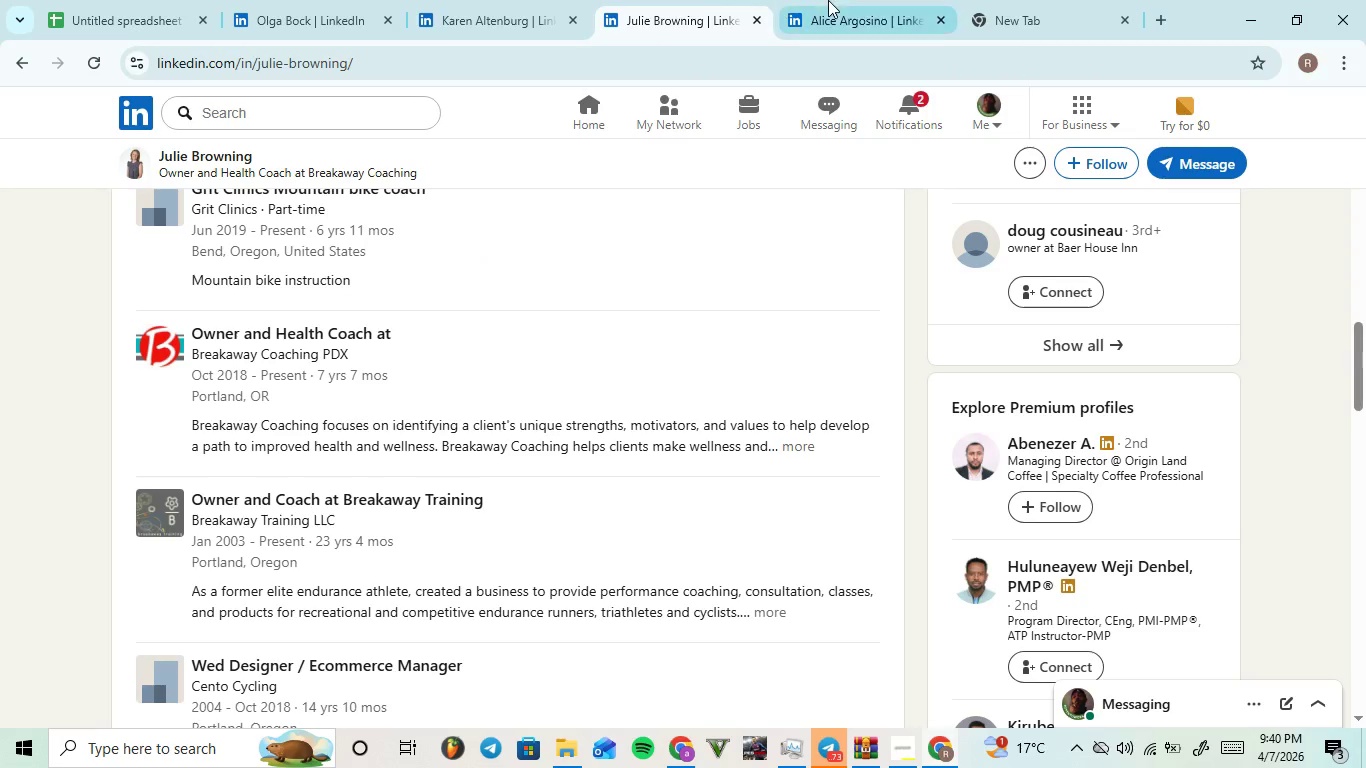 
left_click([828, 0])
 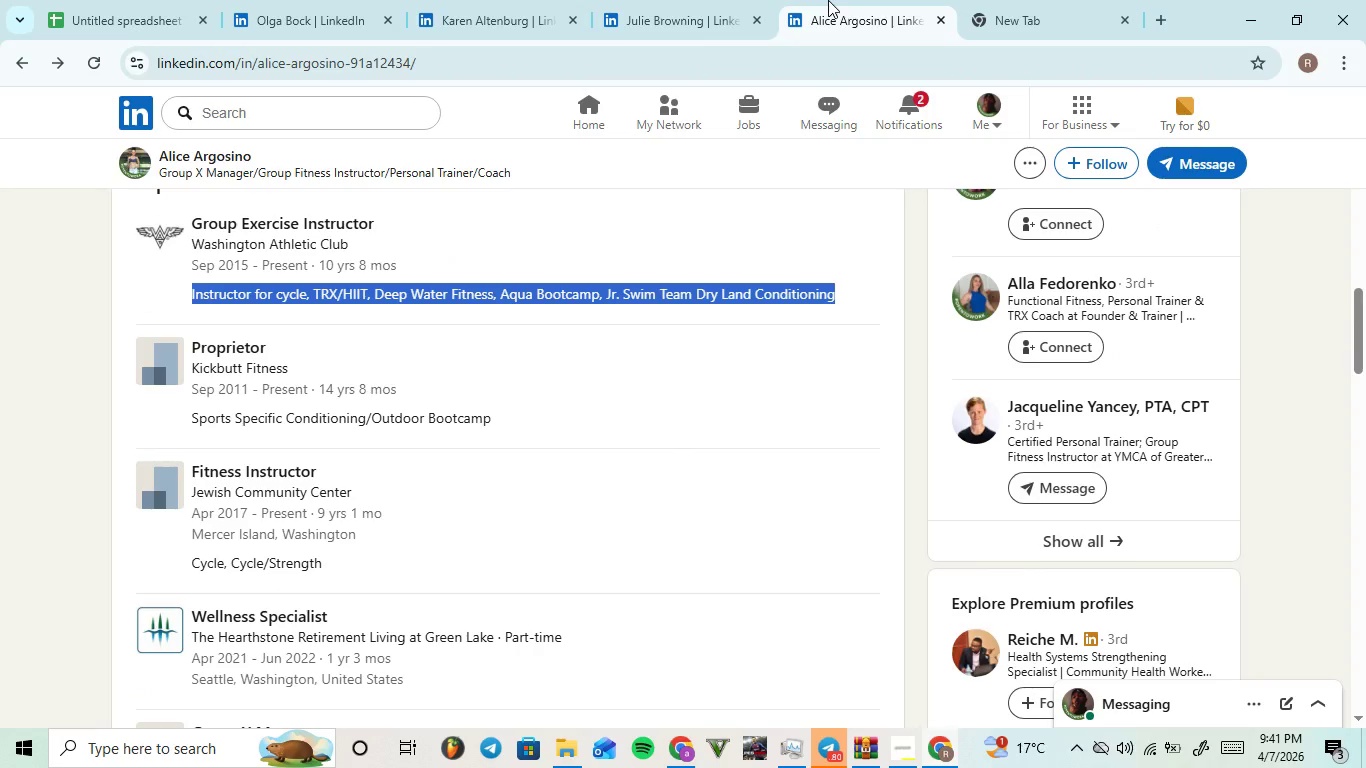 
left_click([288, 0])
 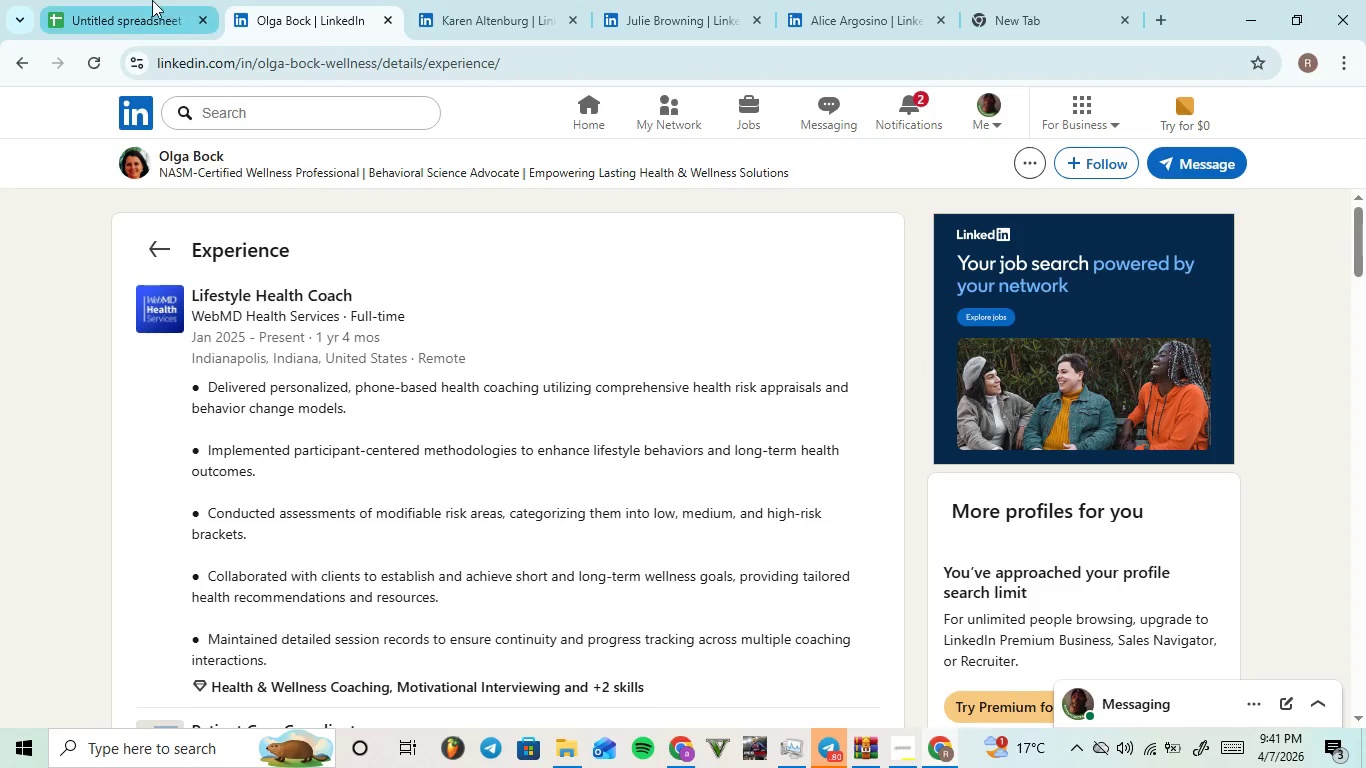 
left_click([152, 0])
 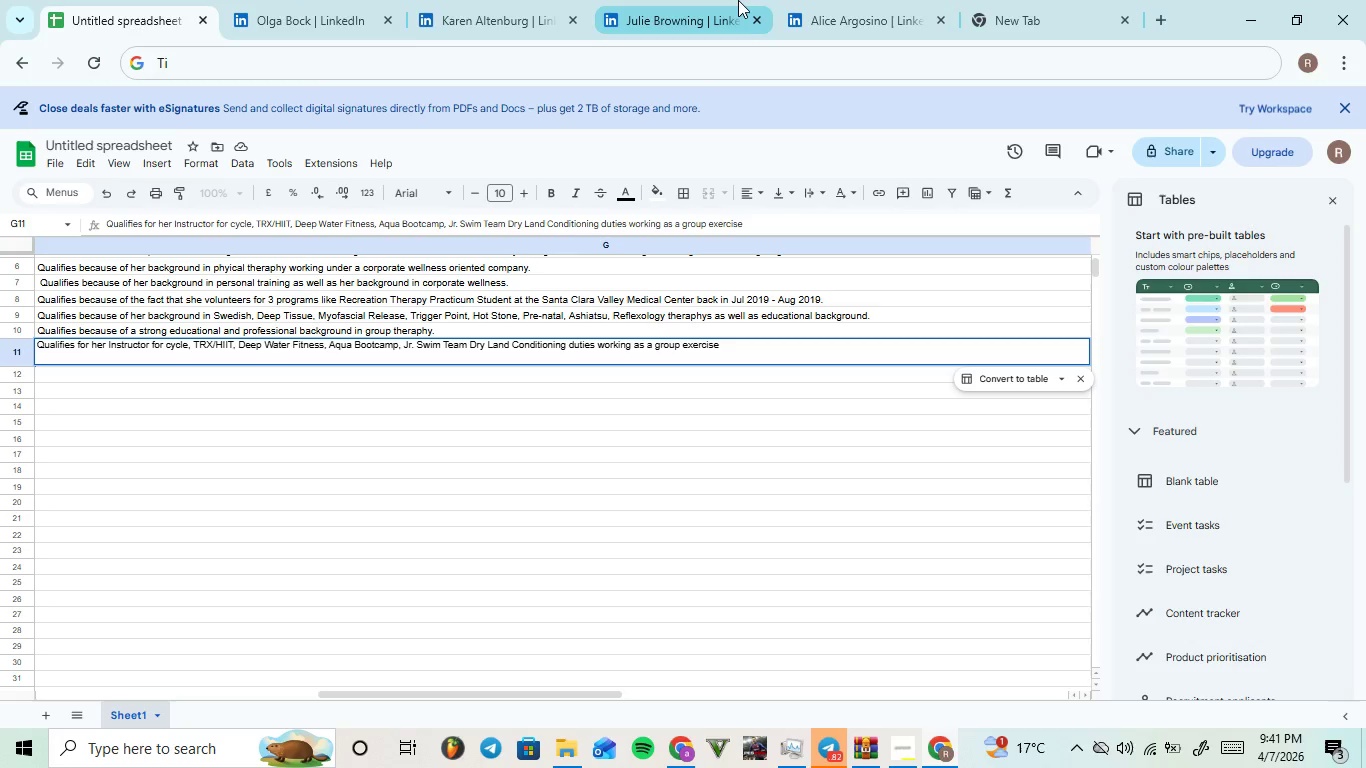 
left_click([815, 0])
 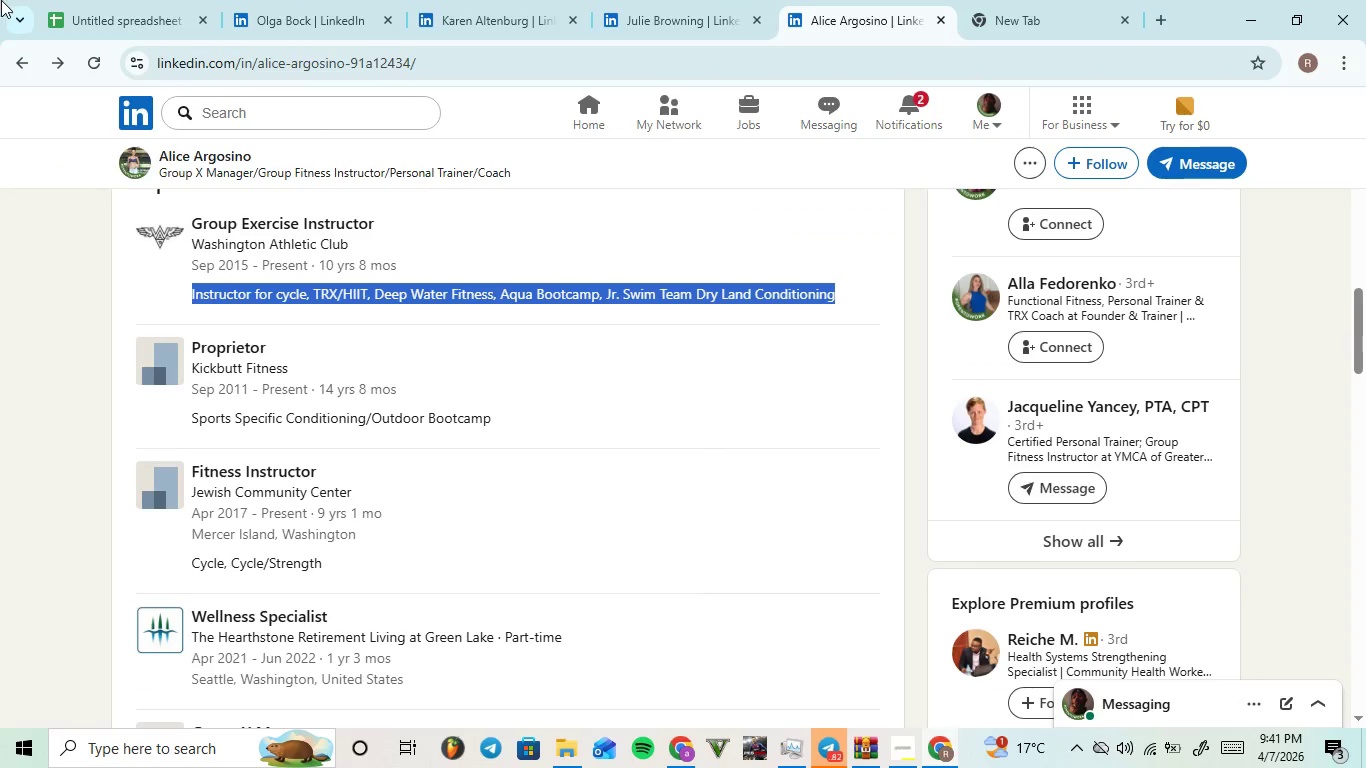 
left_click([171, 0])
 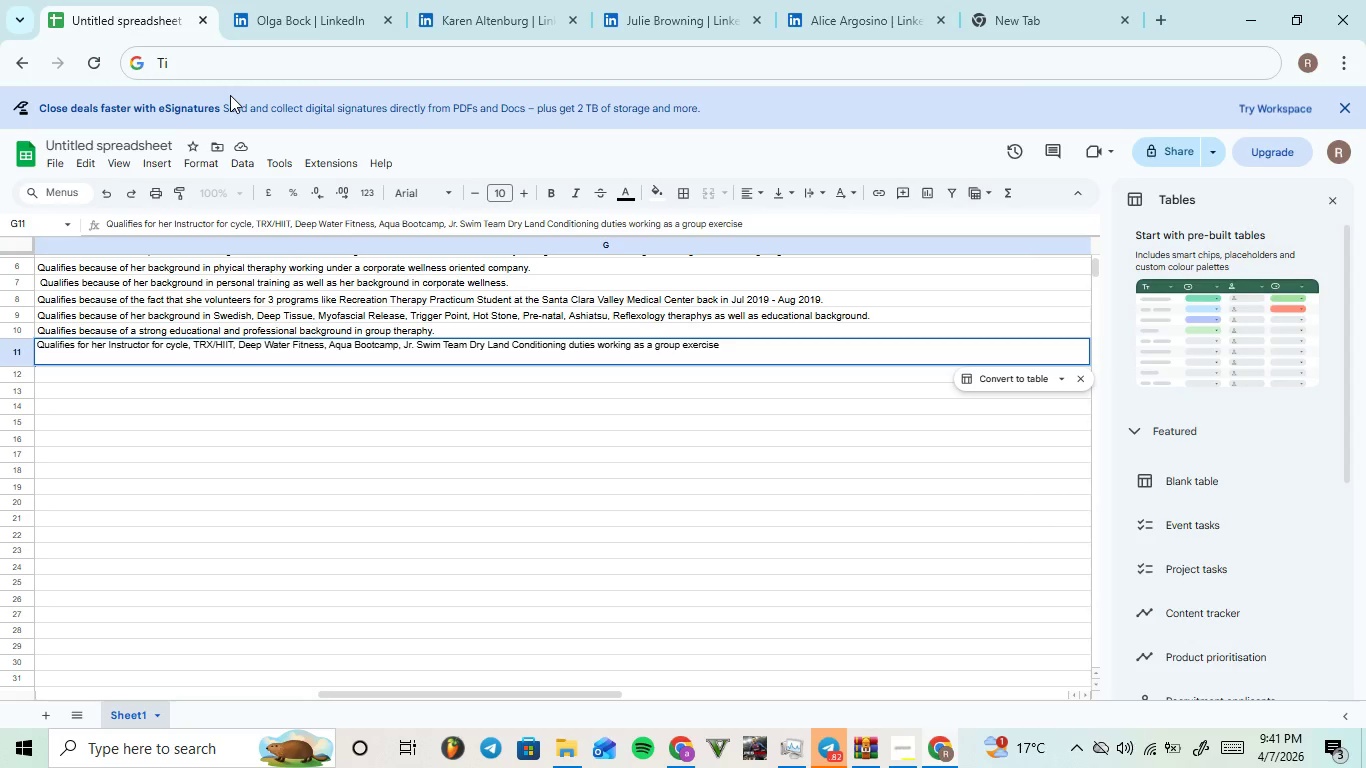 
type(Instructor.)
 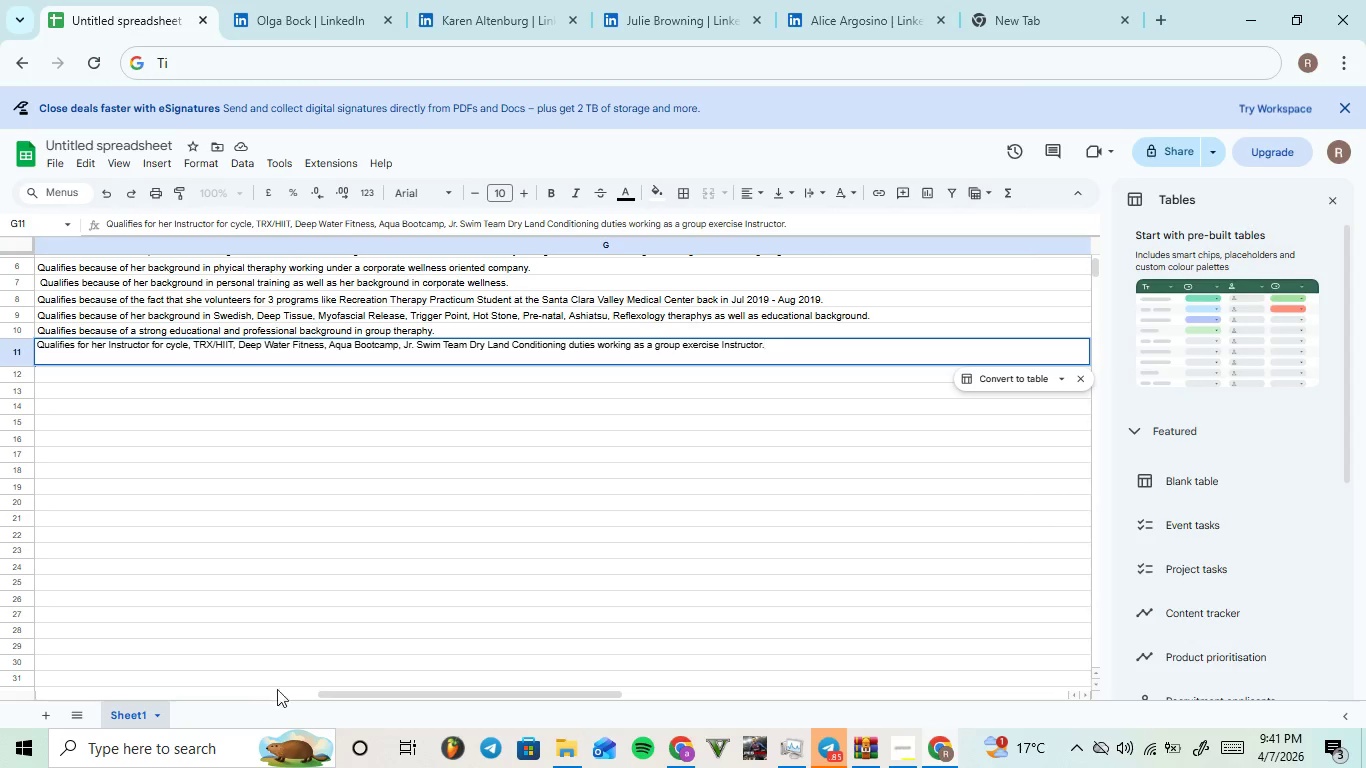 
left_click_drag(start_coordinate=[398, 692], to_coordinate=[81, 711])
 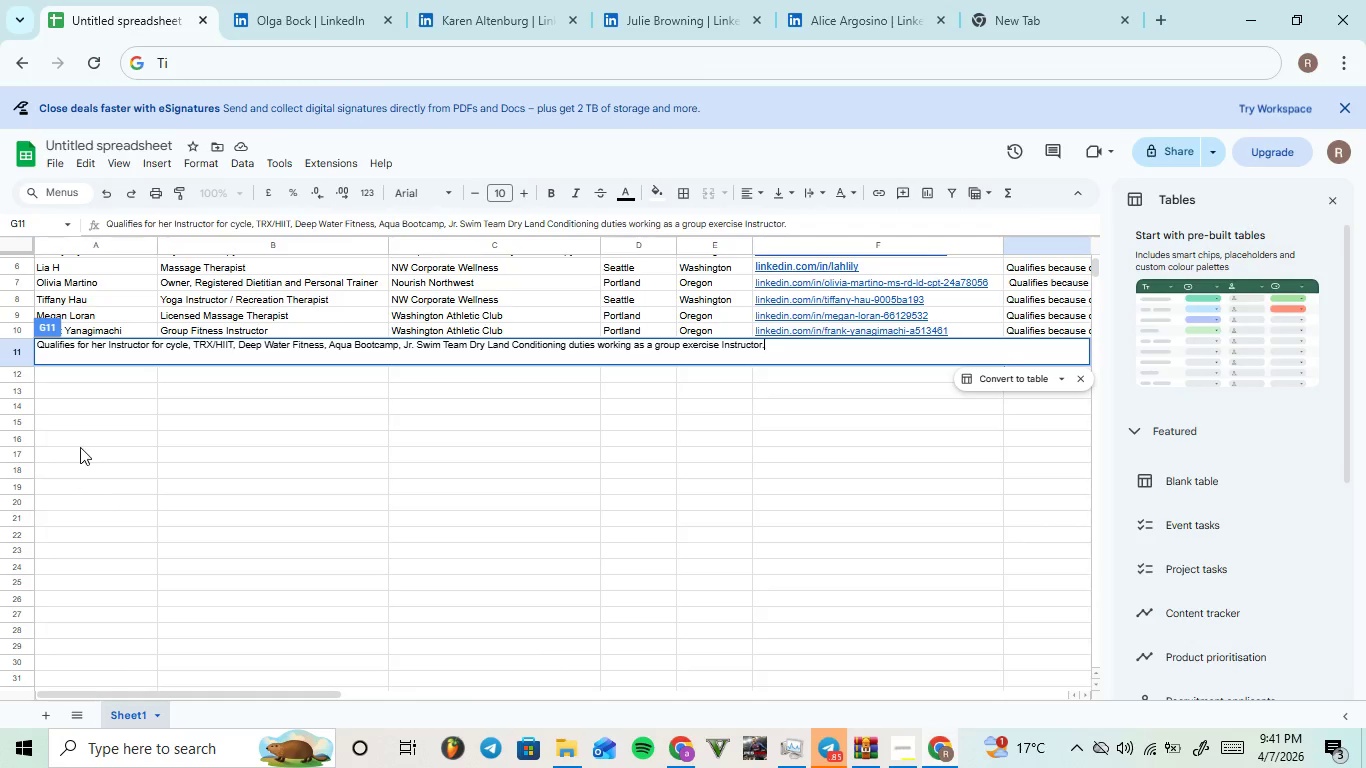 
left_click([80, 447])
 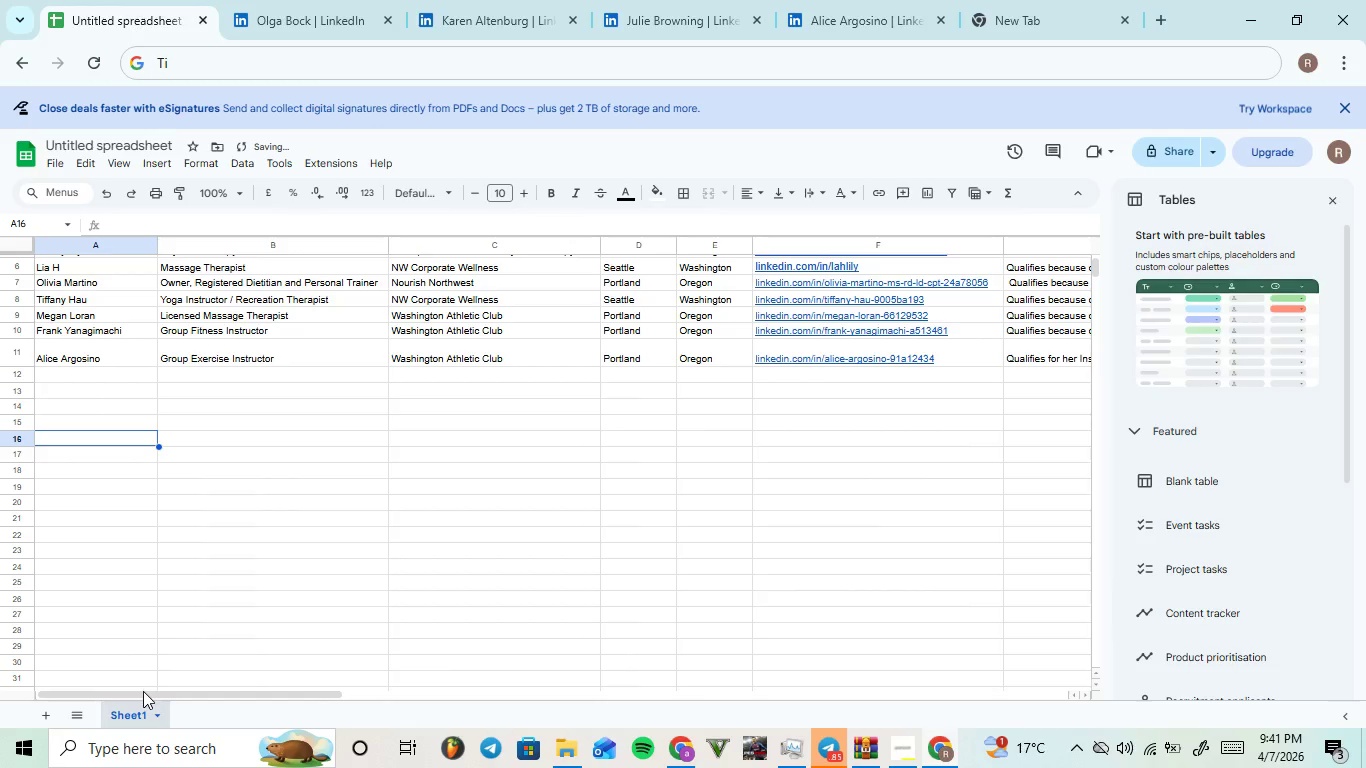 
left_click_drag(start_coordinate=[143, 691], to_coordinate=[102, 698])
 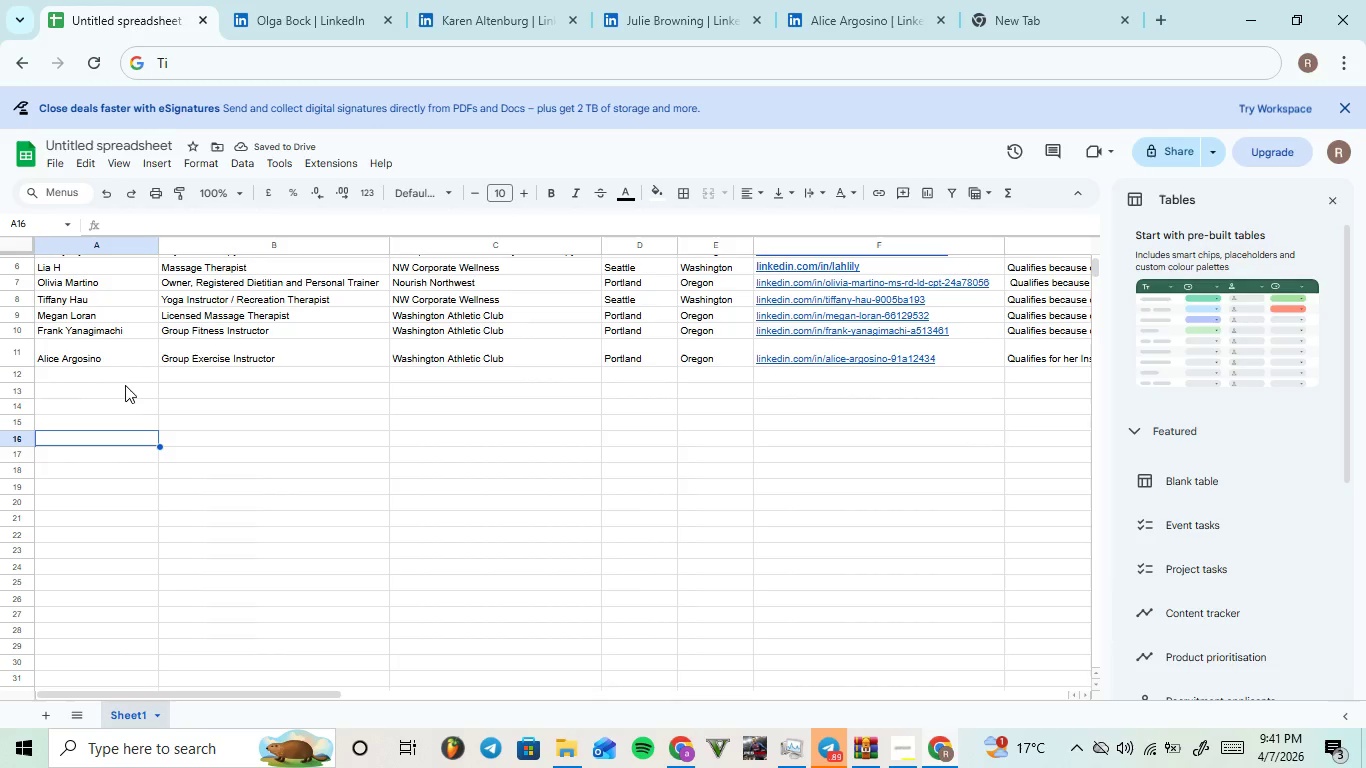 
left_click([122, 372])
 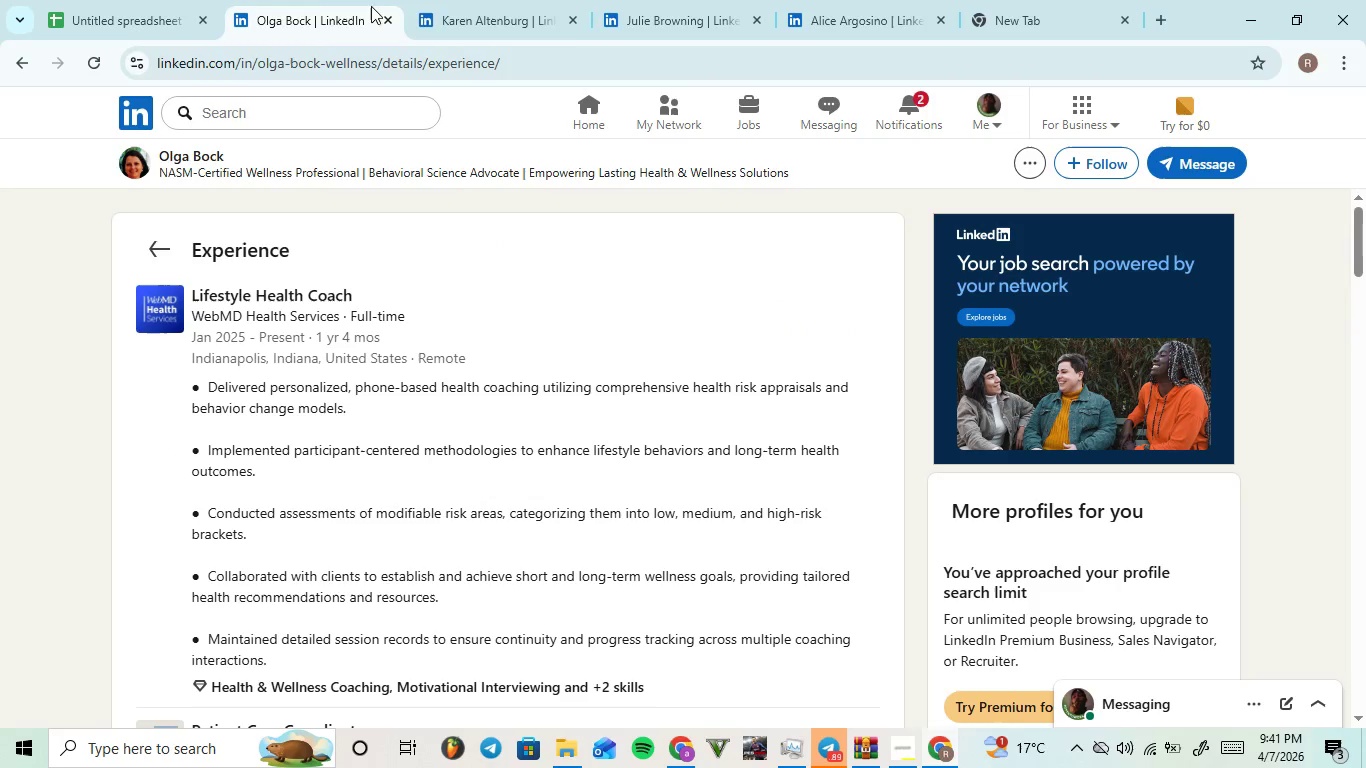 
left_click([482, 0])
 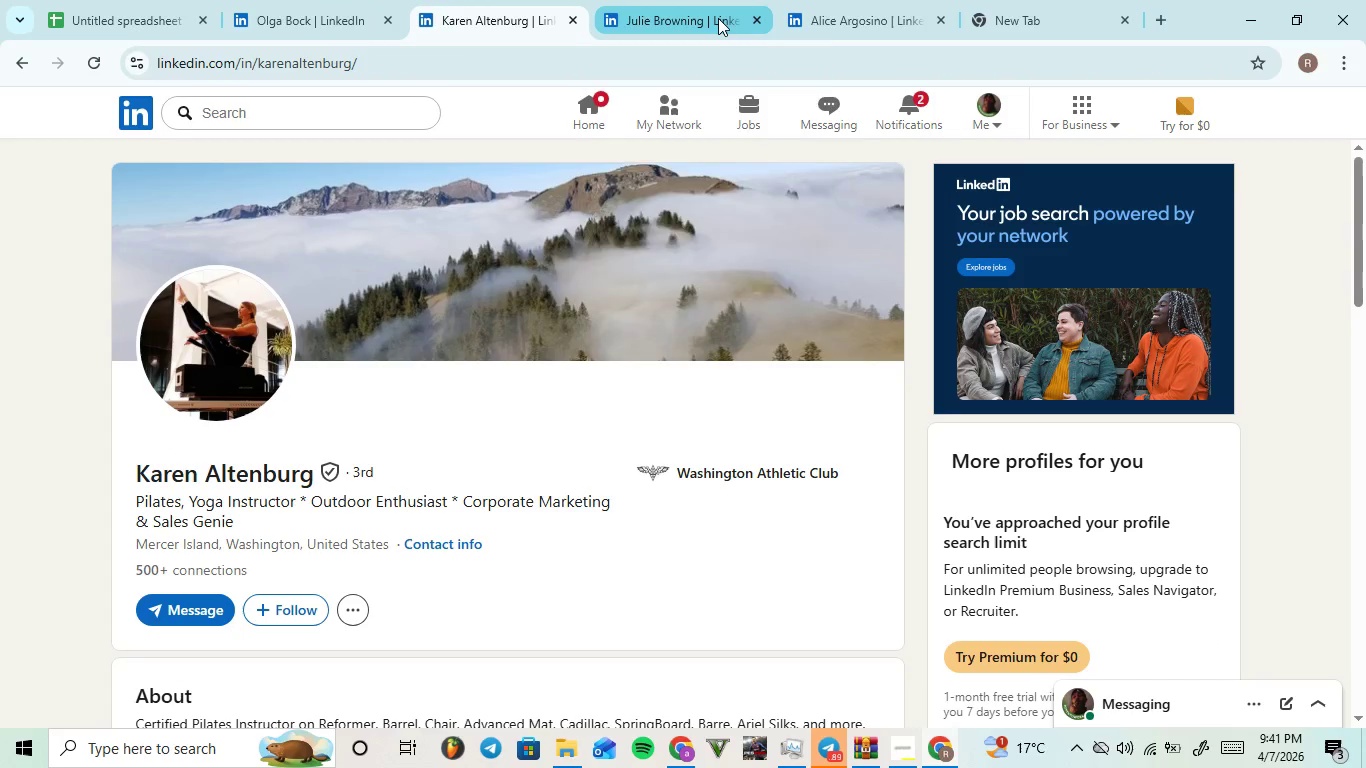 
left_click([718, 18])
 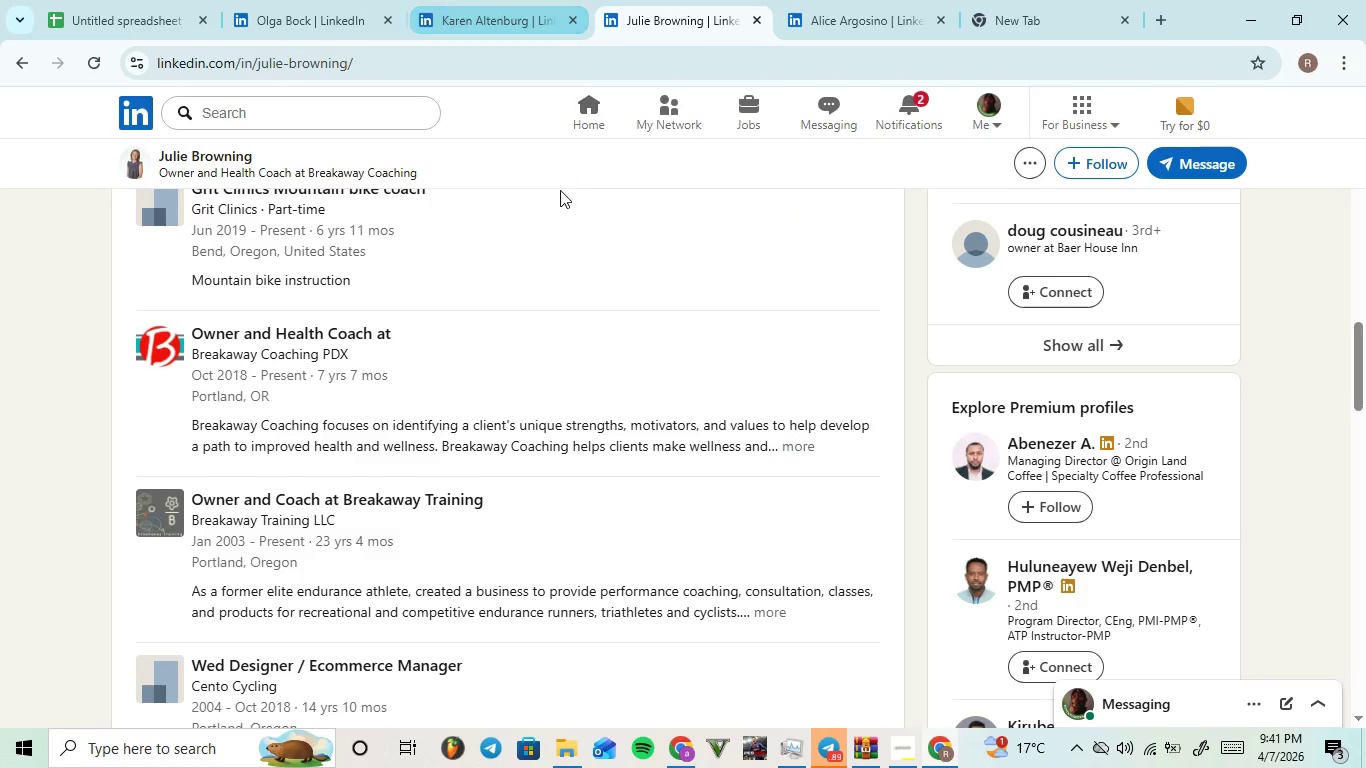 
left_click([536, 7])
 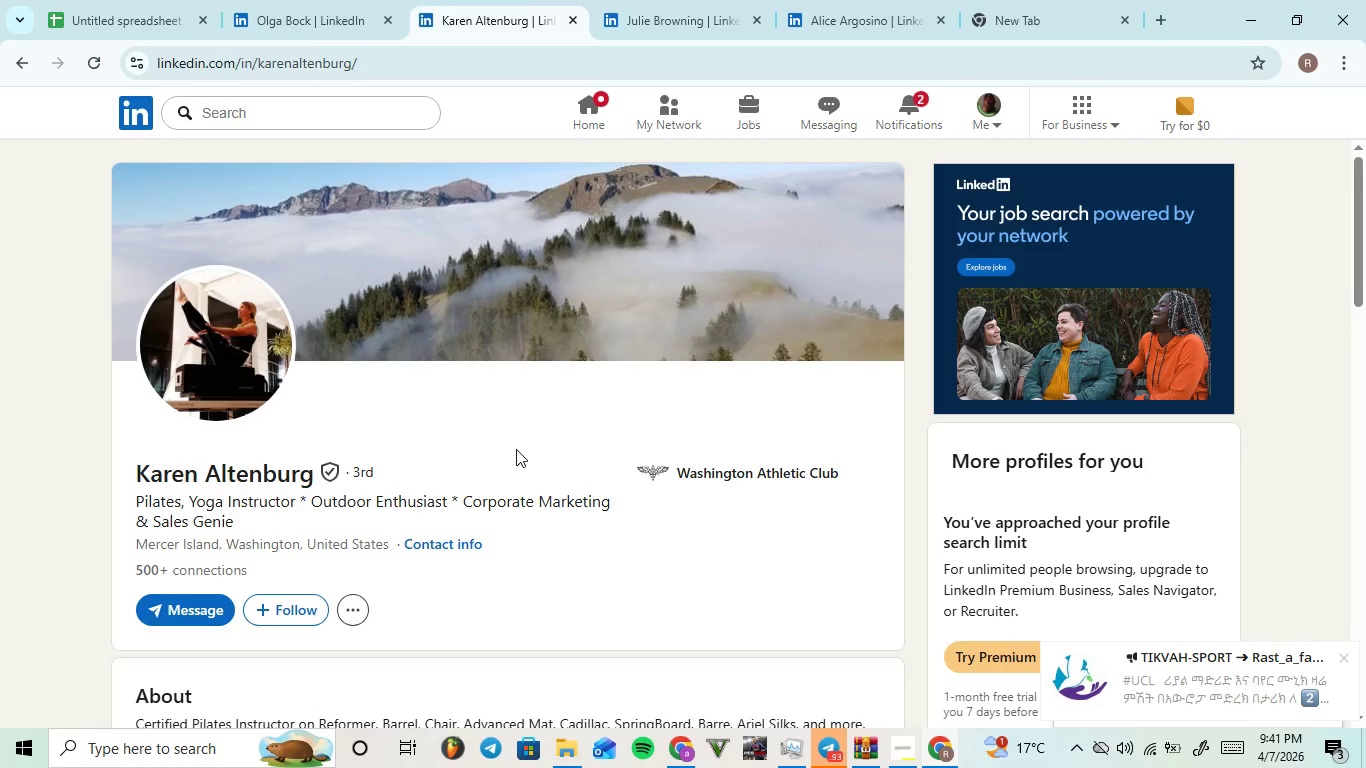 
scroll: coordinate [547, 286], scroll_direction: up, amount: 1.0
 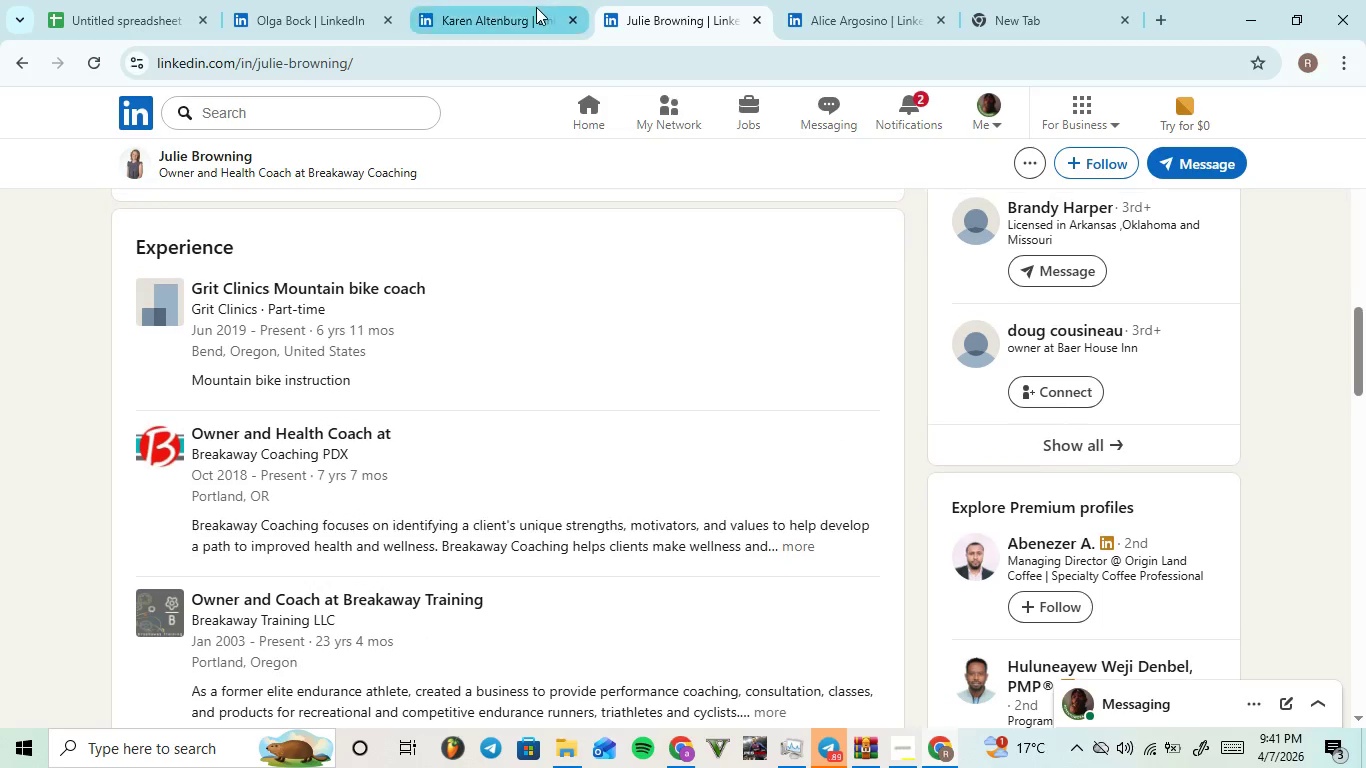 
scroll: coordinate [401, 534], scroll_direction: down, amount: 3.0
 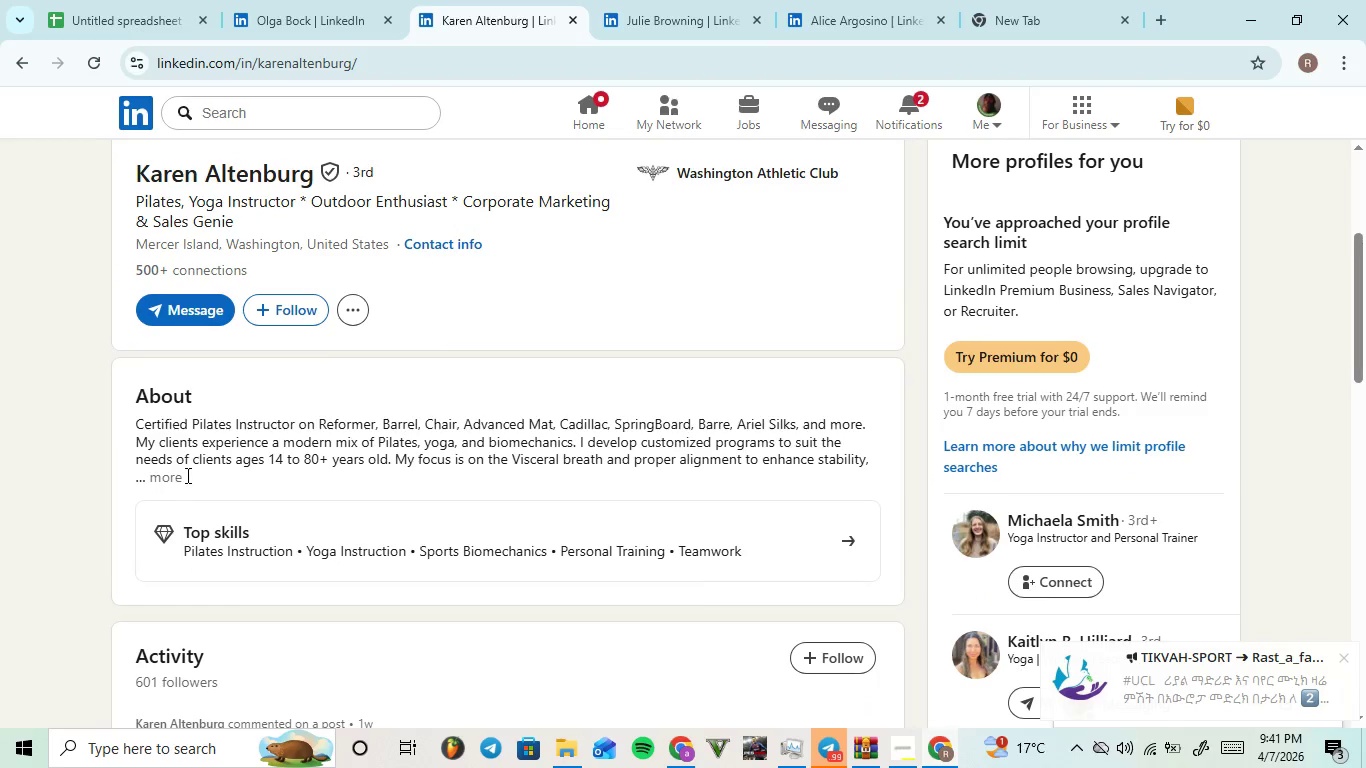 
left_click([155, 476])
 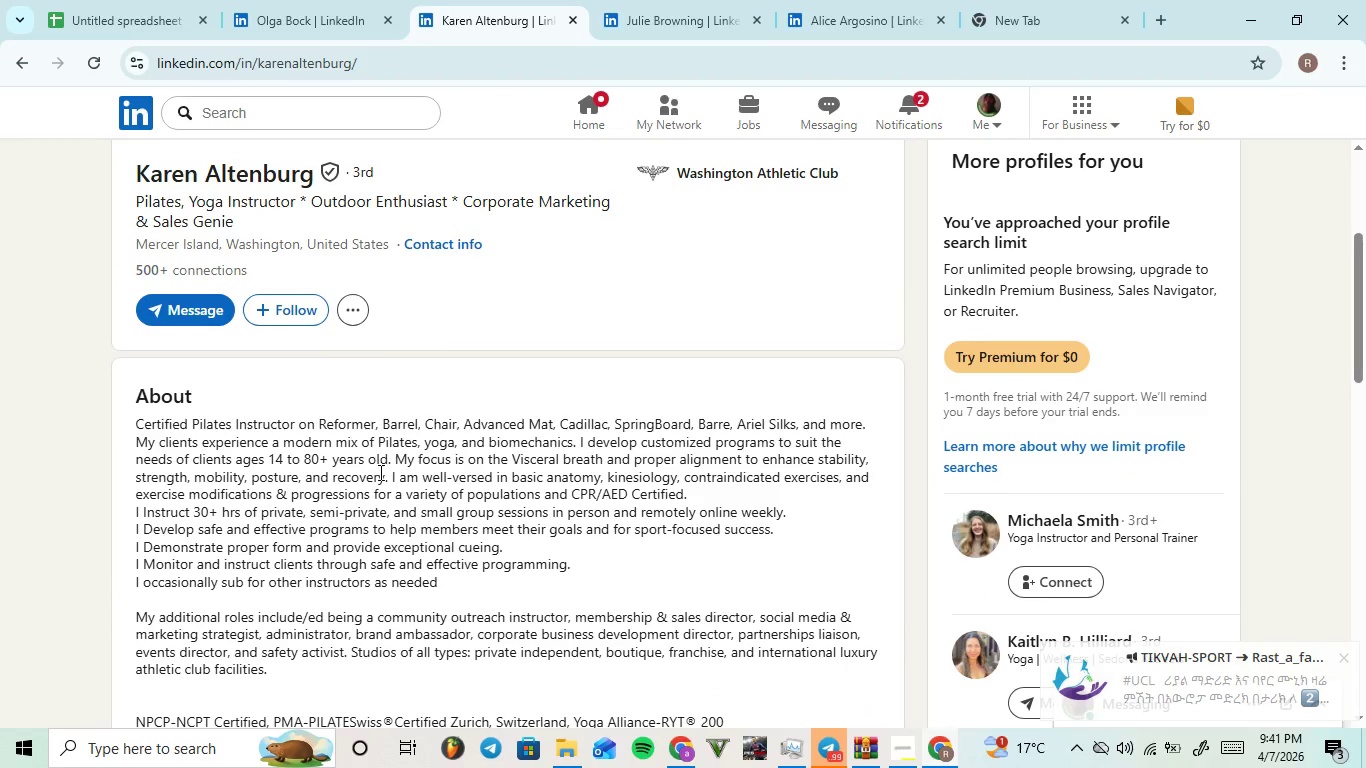 
scroll: coordinate [381, 474], scroll_direction: down, amount: 7.0
 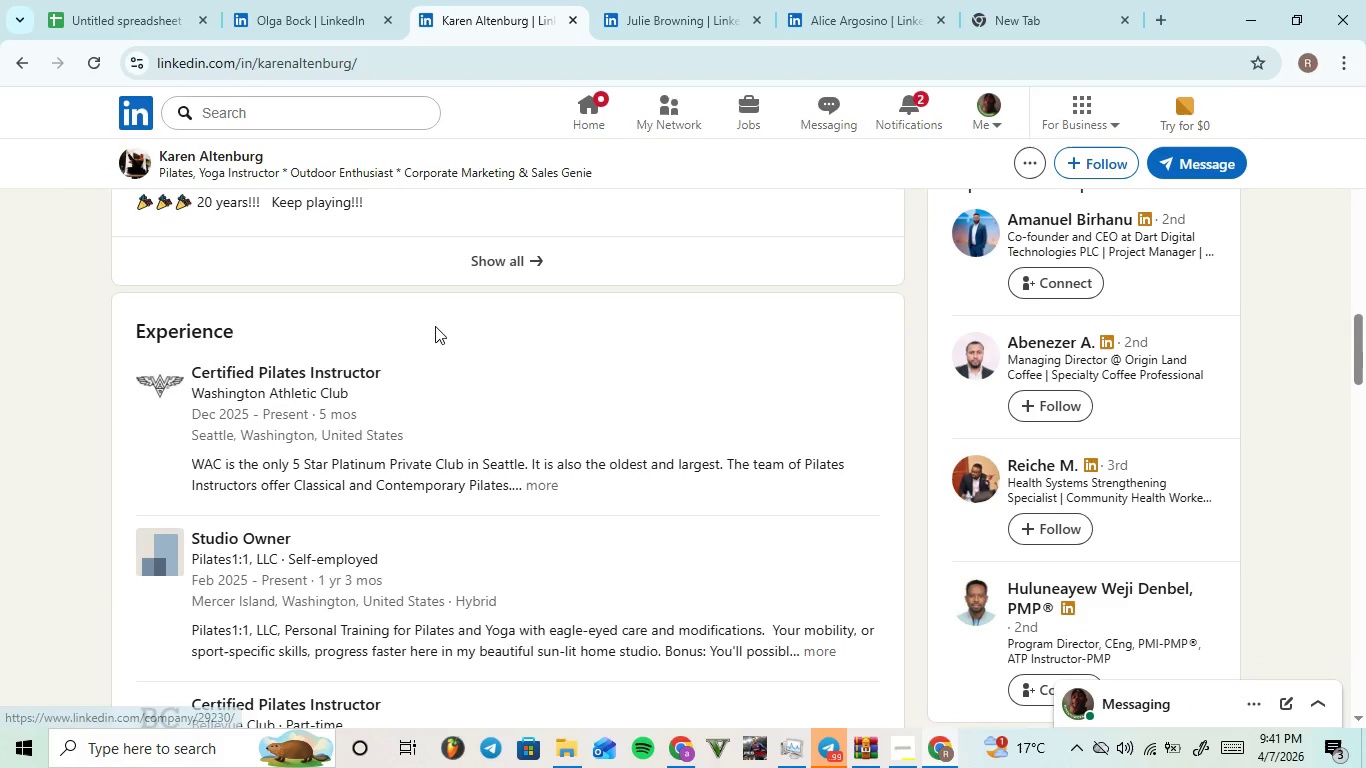 
wait(7.44)
 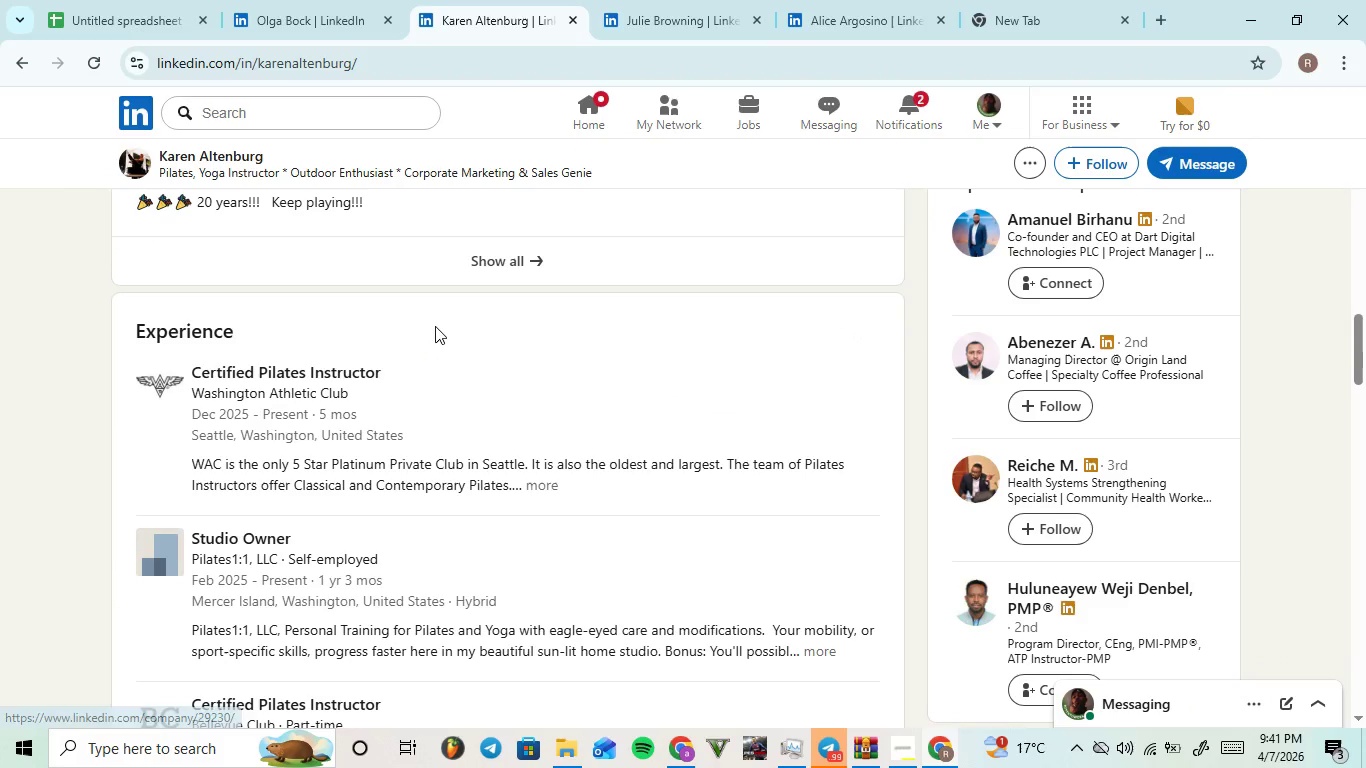 
left_click([525, 485])
 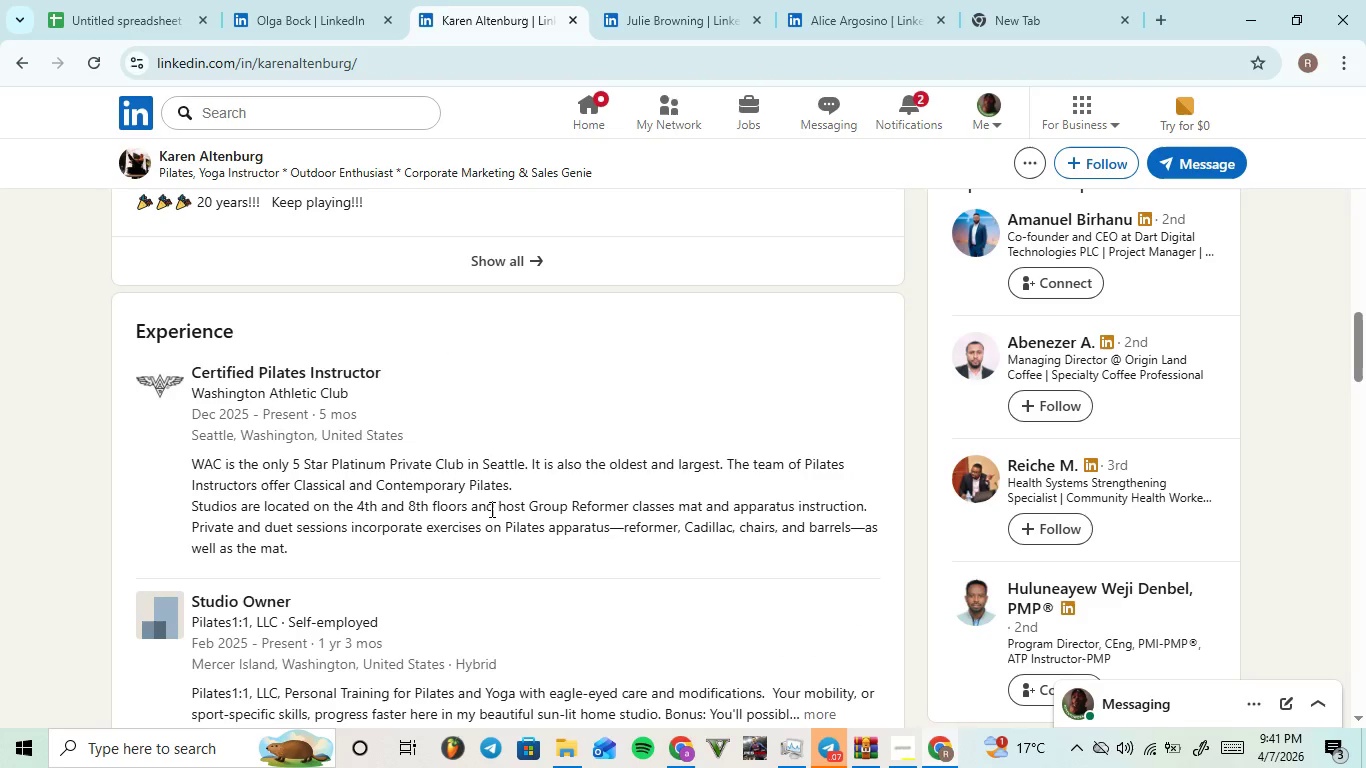 
wait(10.17)
 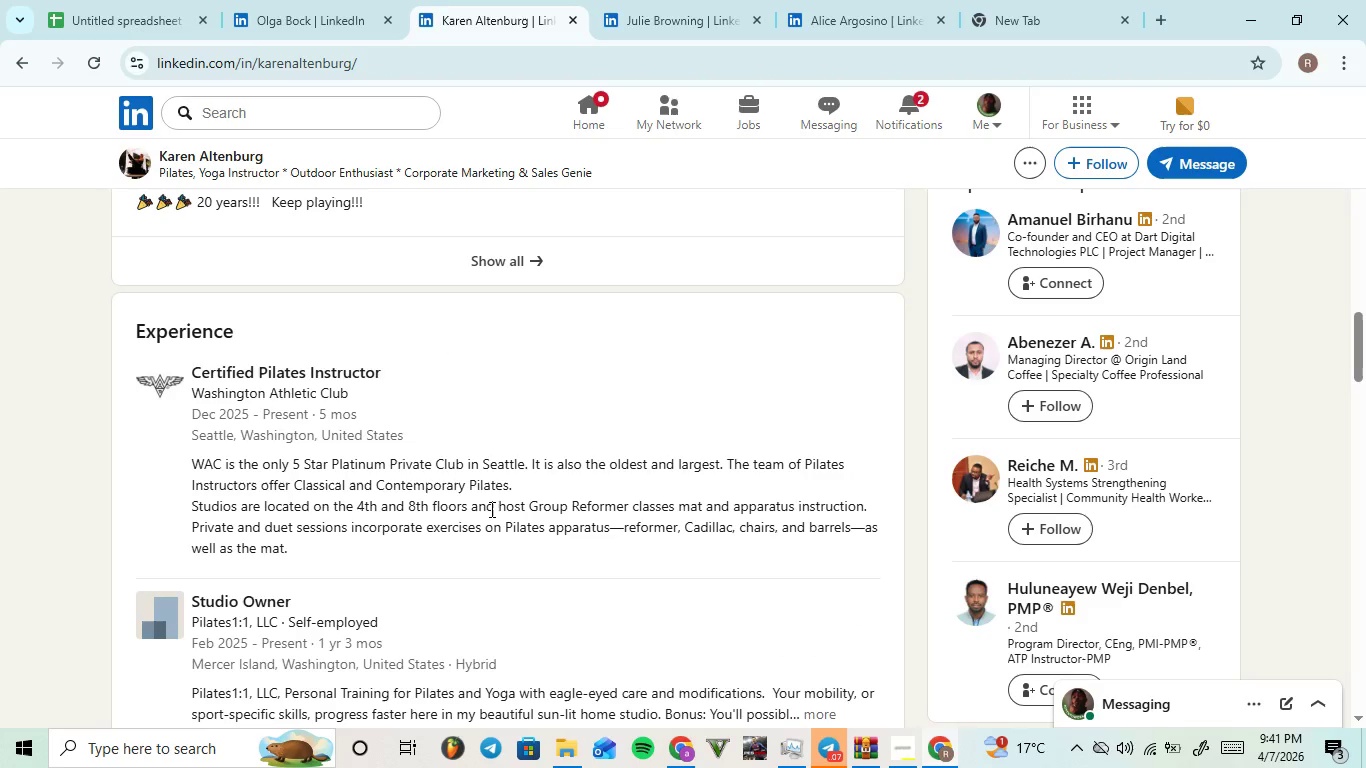 
left_click_drag(start_coordinate=[607, 530], to_coordinate=[184, 529])
 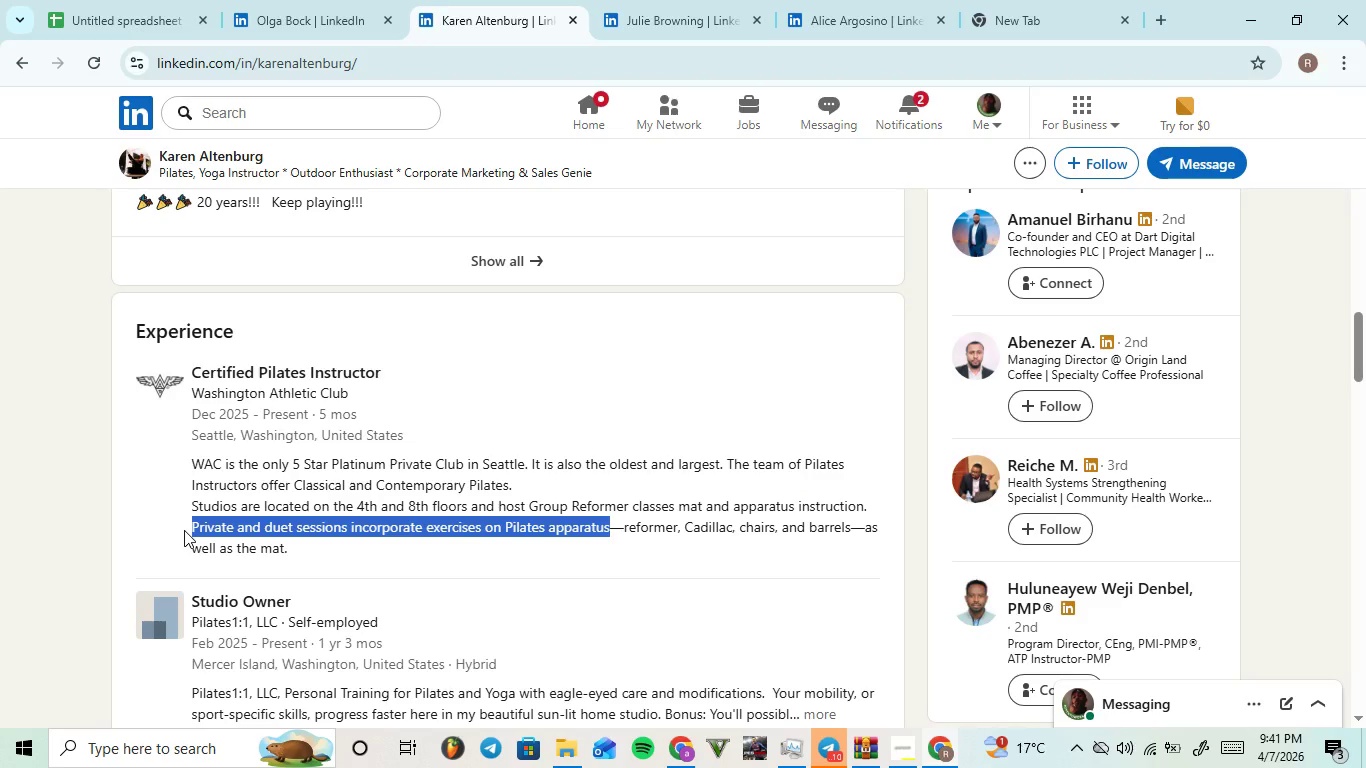 
key(Control+C)
 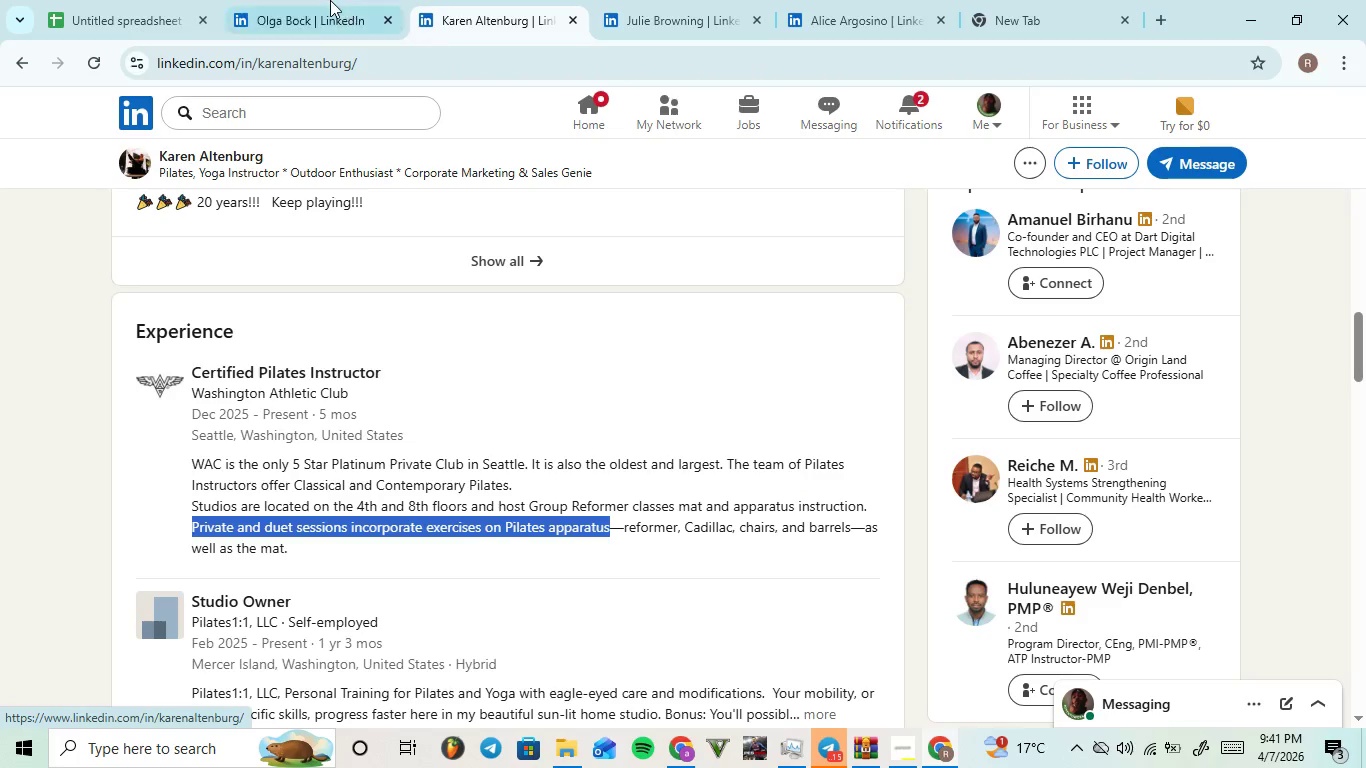 
left_click([79, 0])
 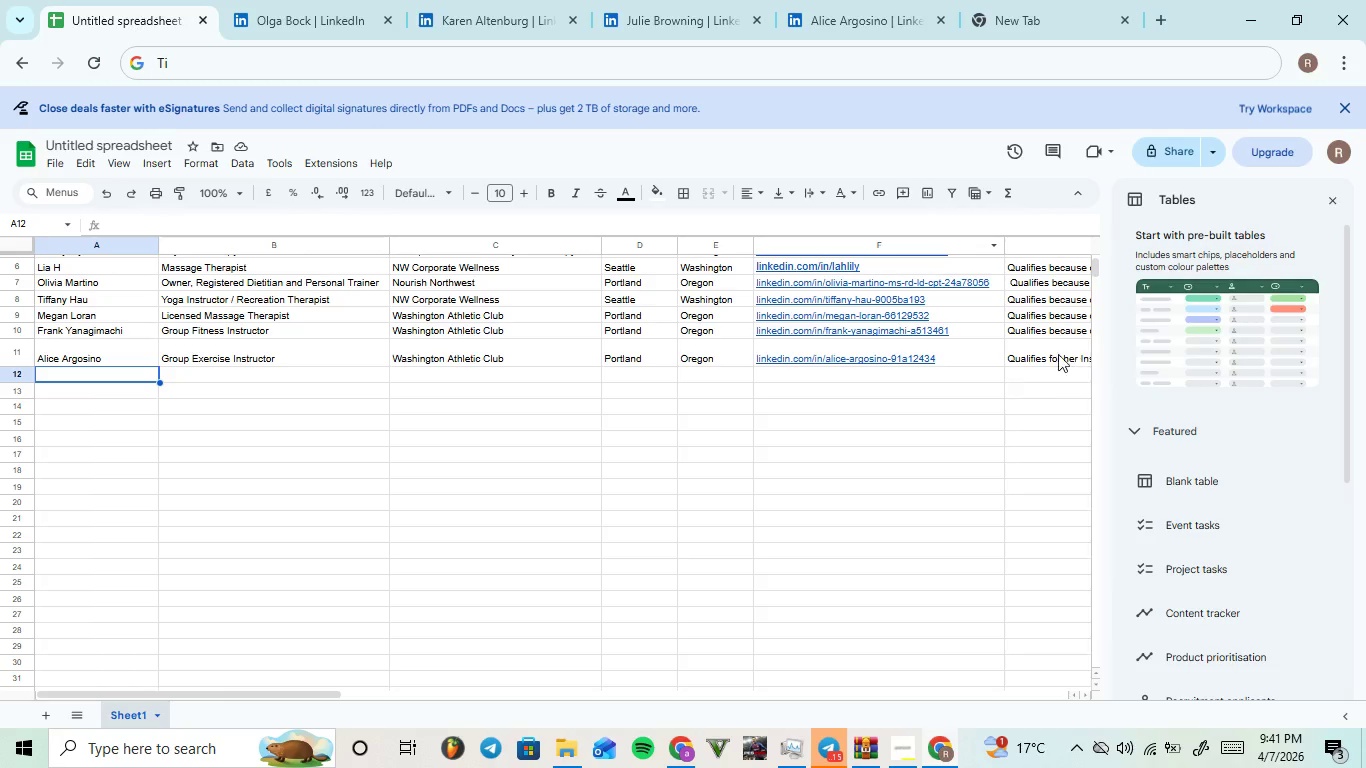 
left_click([1044, 377])
 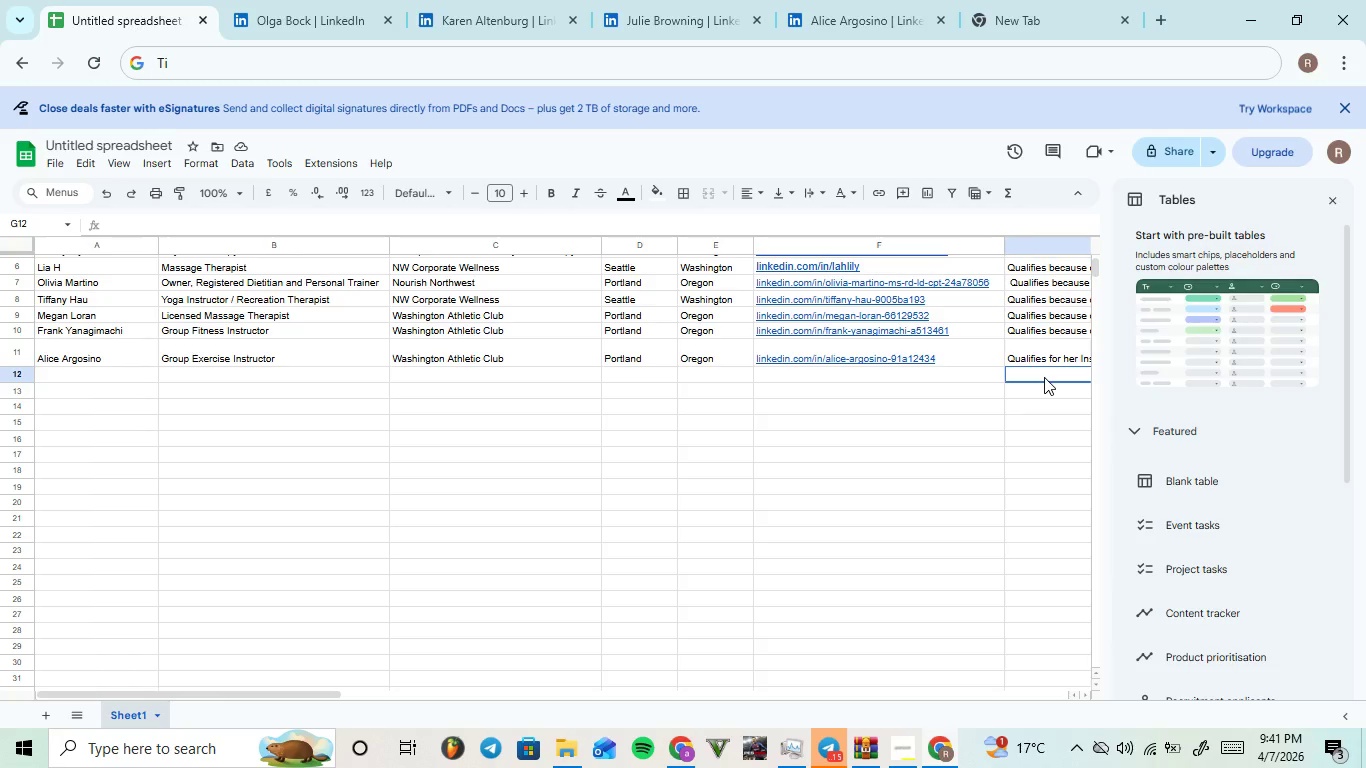 
type(Qualifies because she gives )
 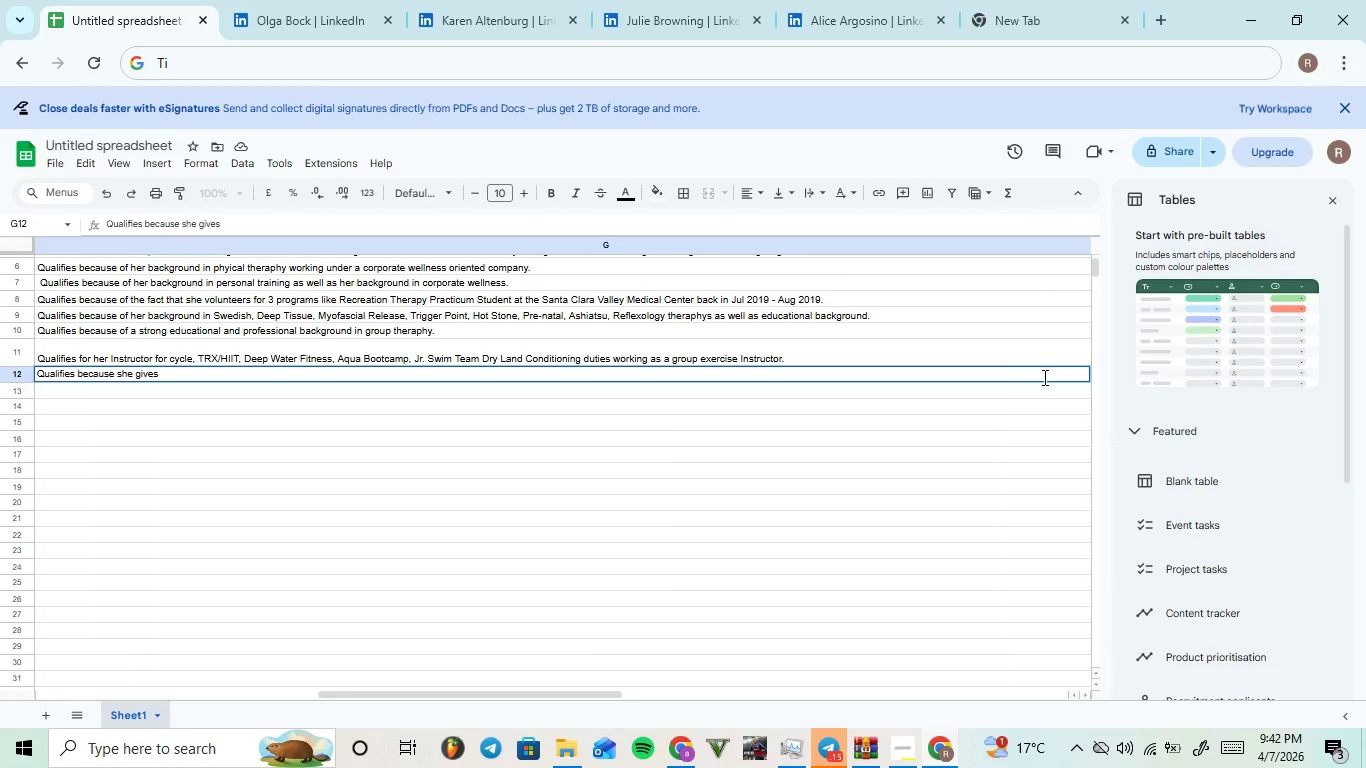 
key(Control+ControlLeft)
 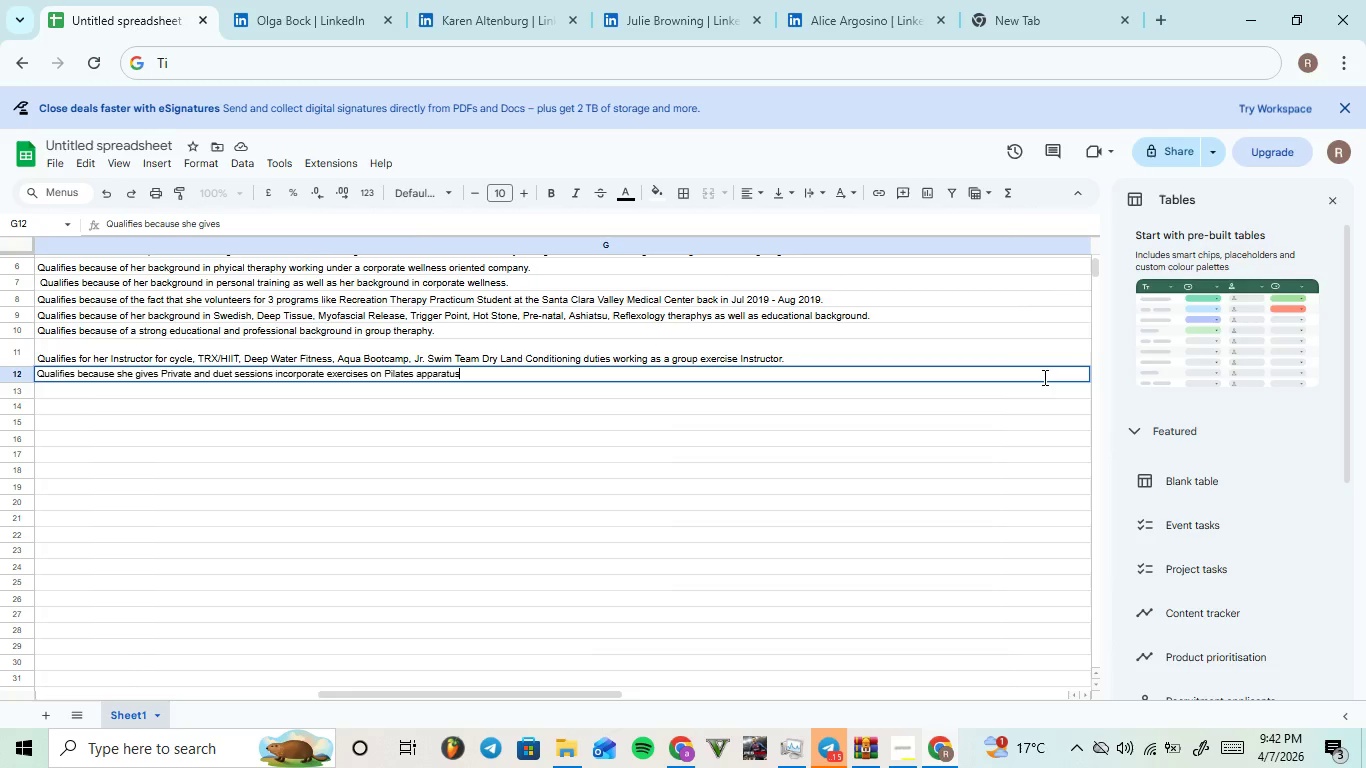 
key(Control+V)
 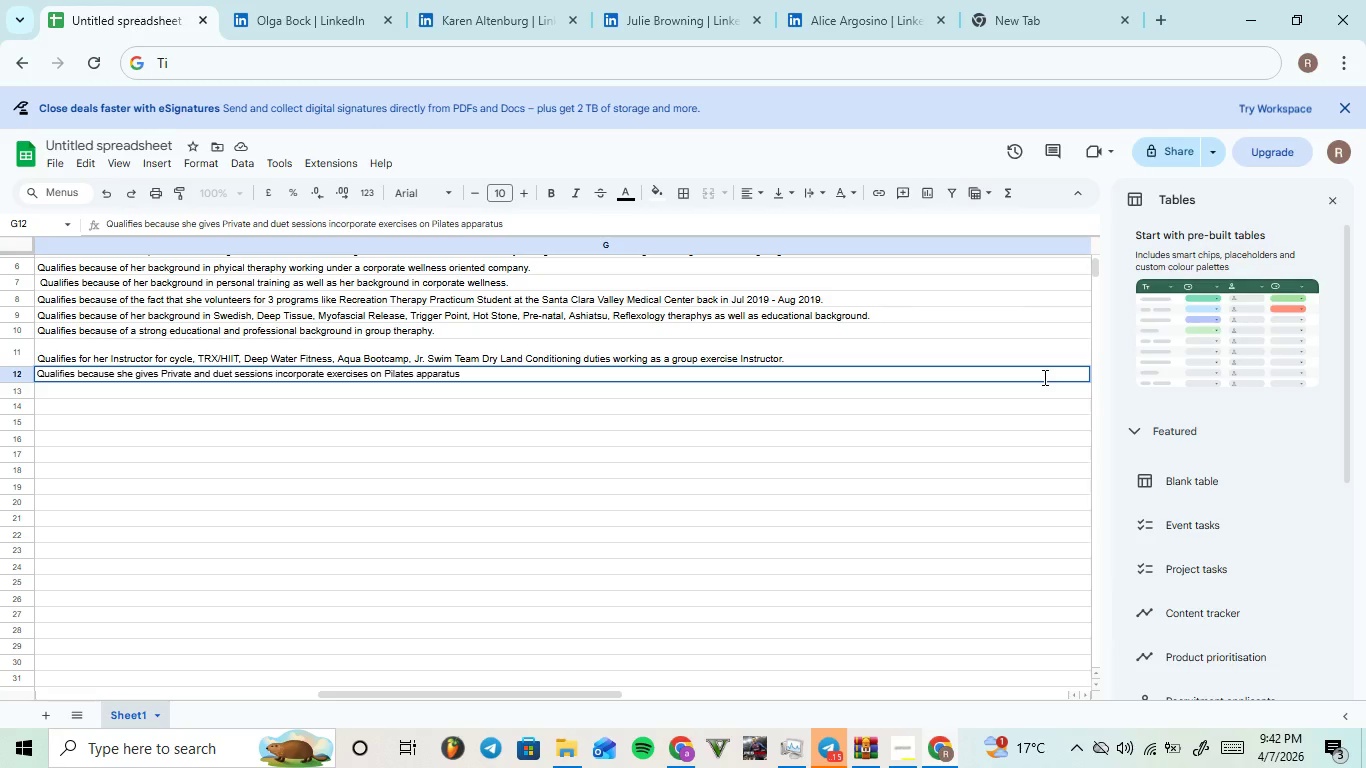 
type( and strong )
 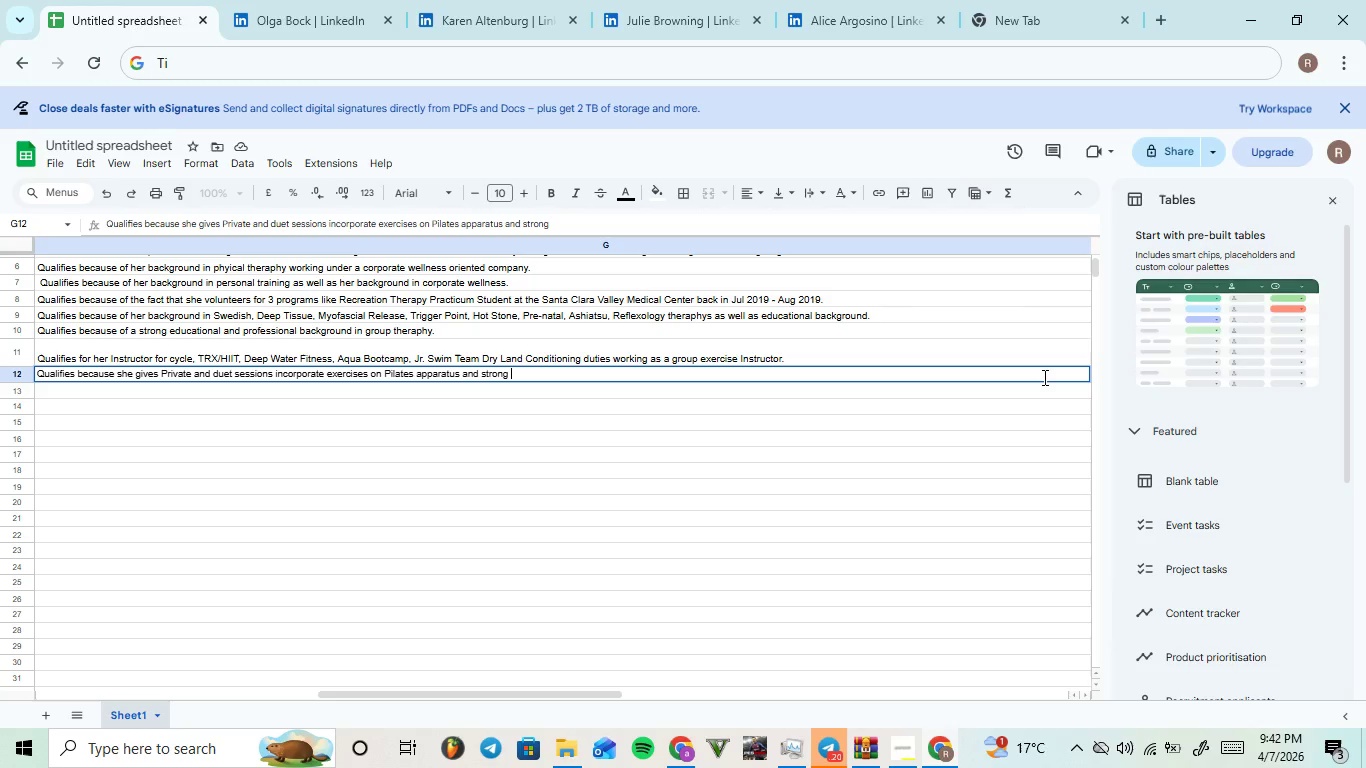 
type(professional)
 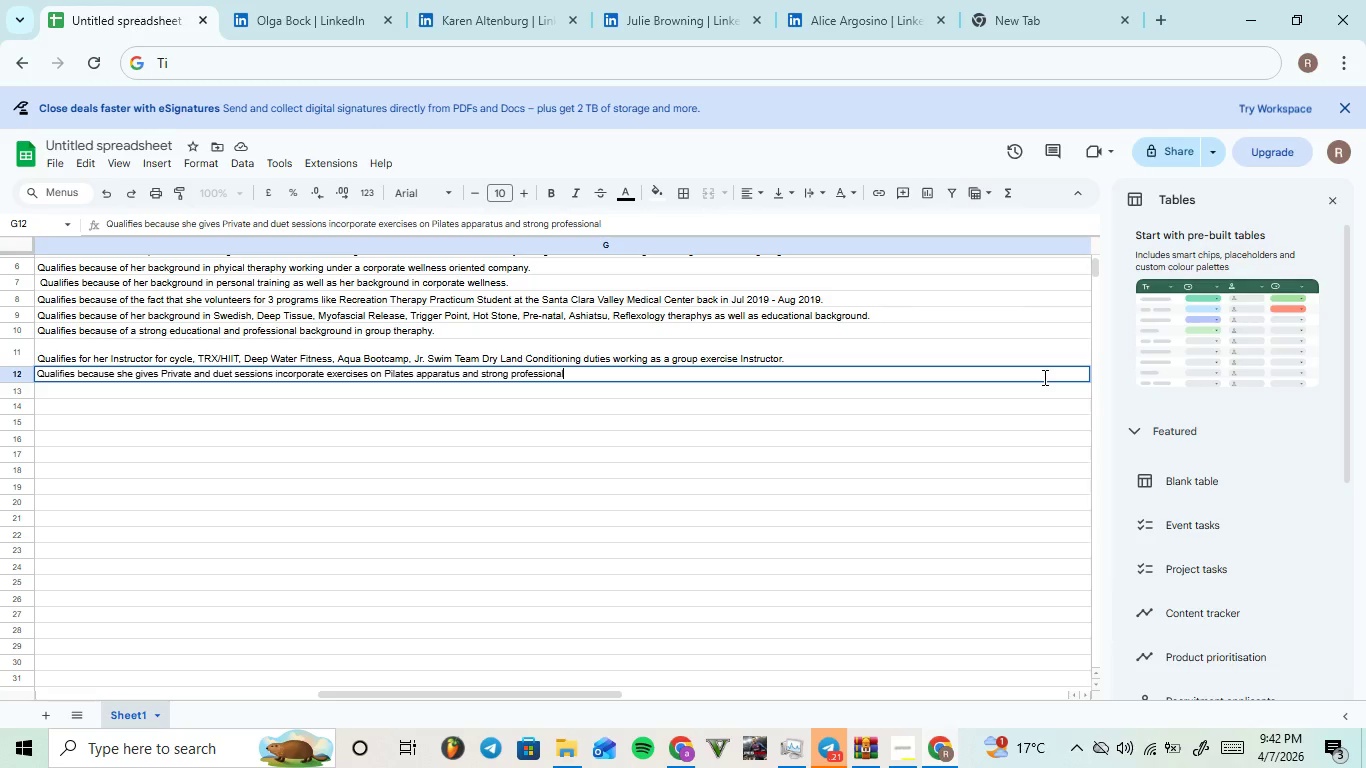 
key(Unknown)
 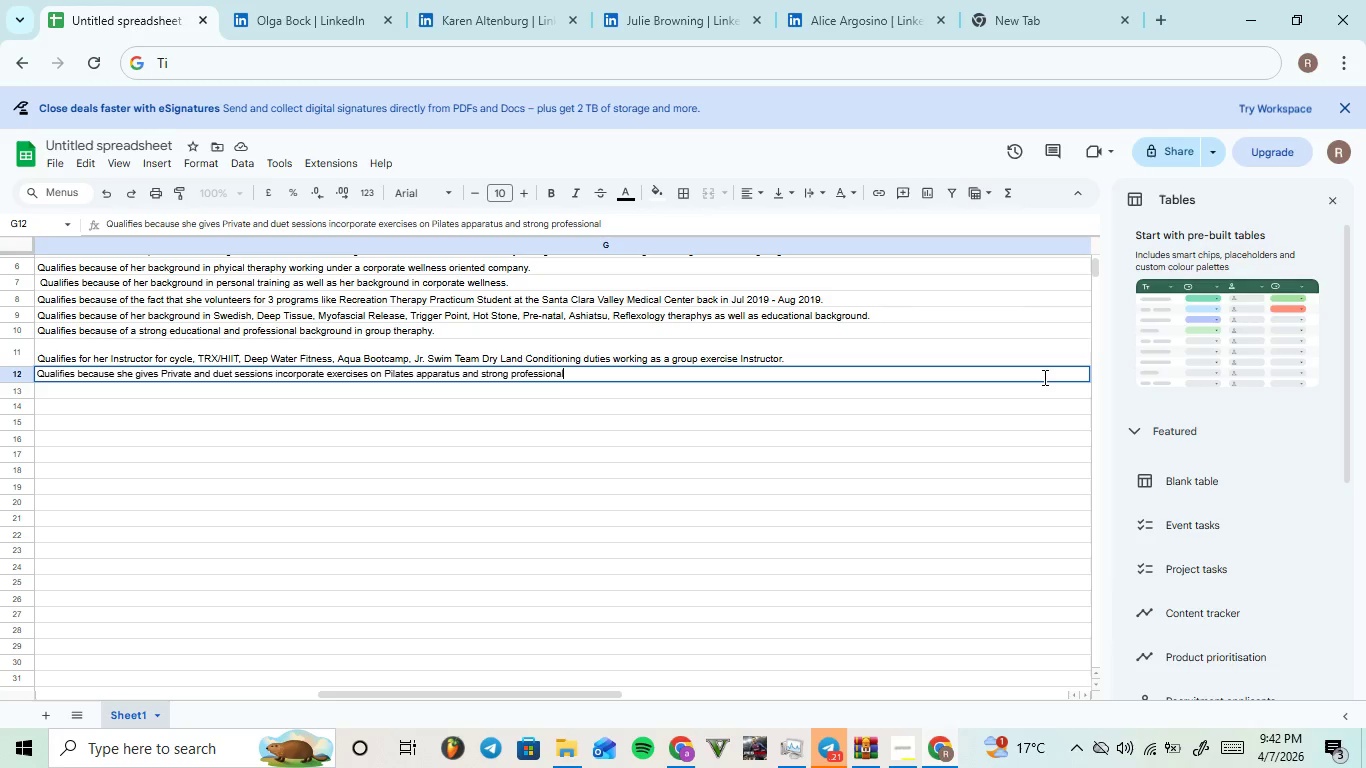 
type( background.)
 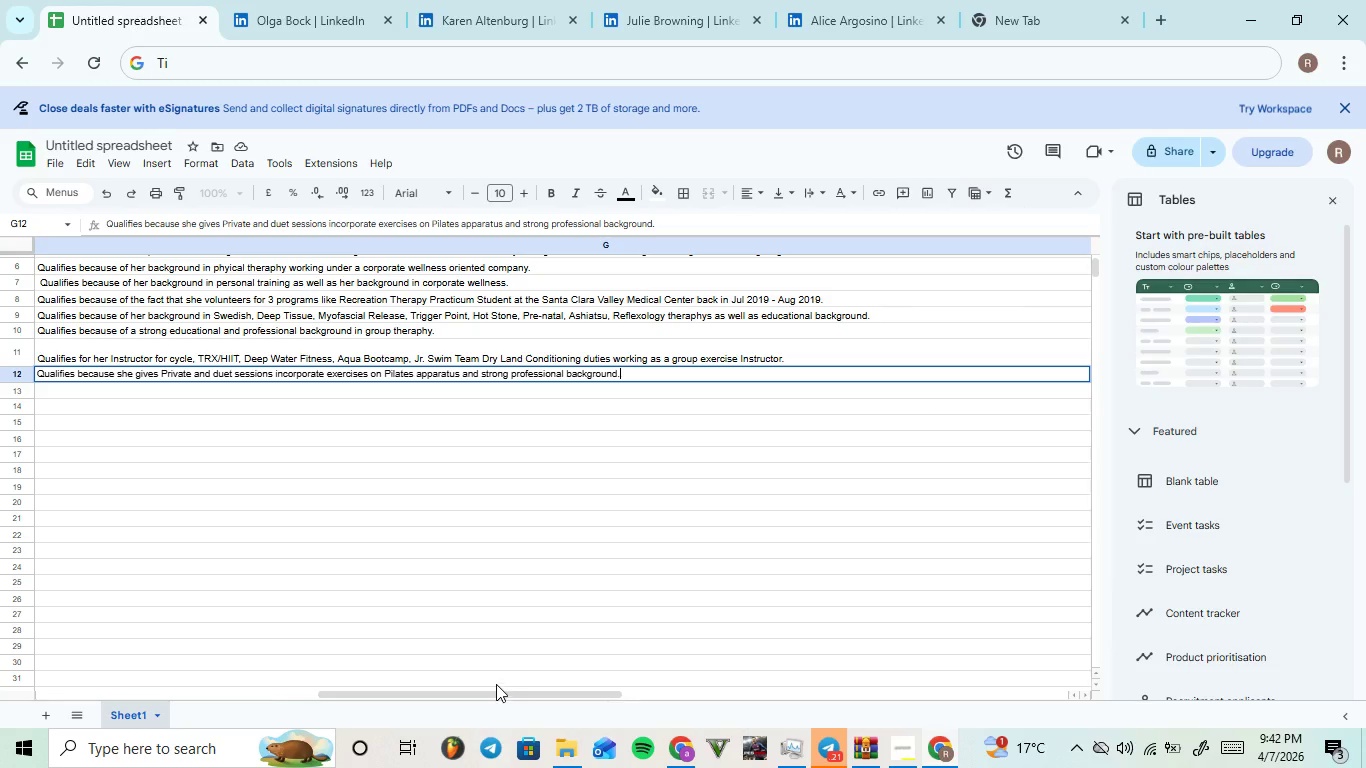 
left_click_drag(start_coordinate=[497, 689], to_coordinate=[341, 696])
 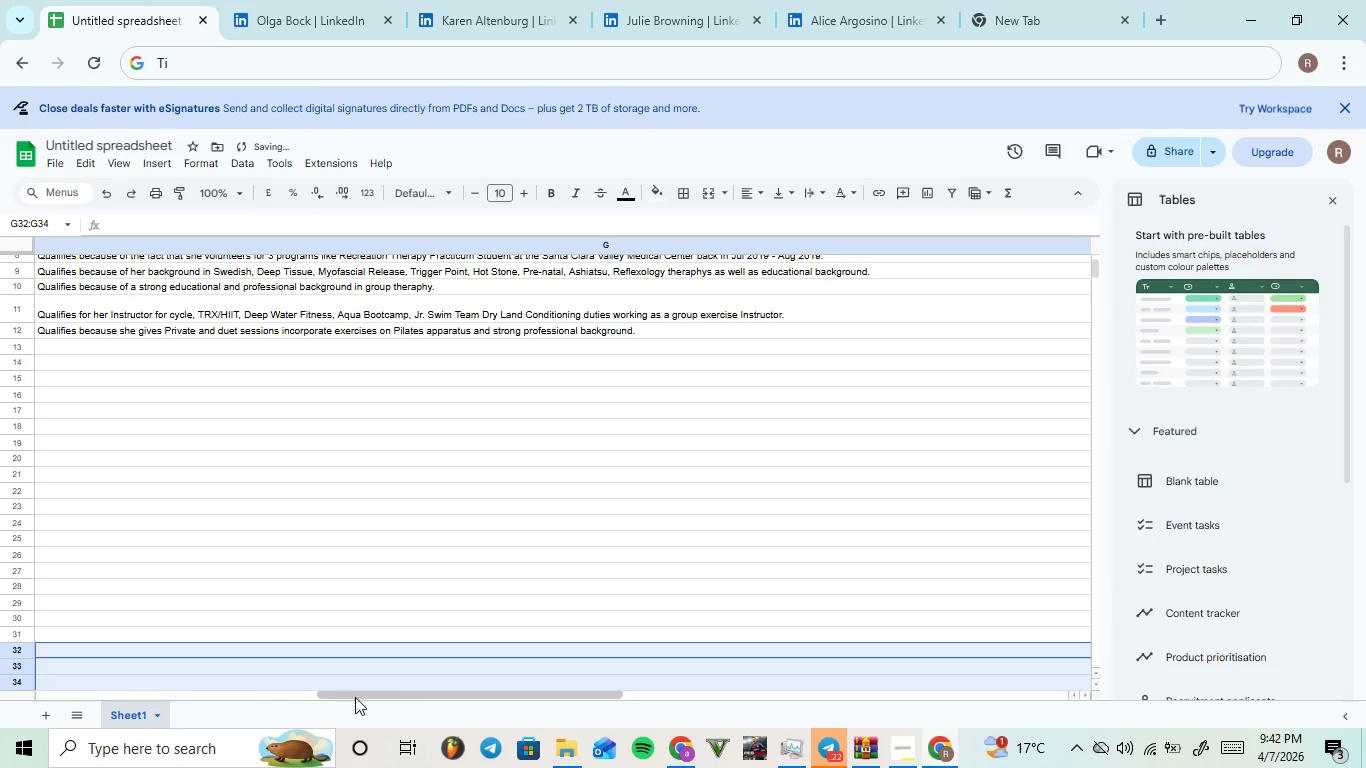 
left_click_drag(start_coordinate=[355, 697], to_coordinate=[14, 687])
 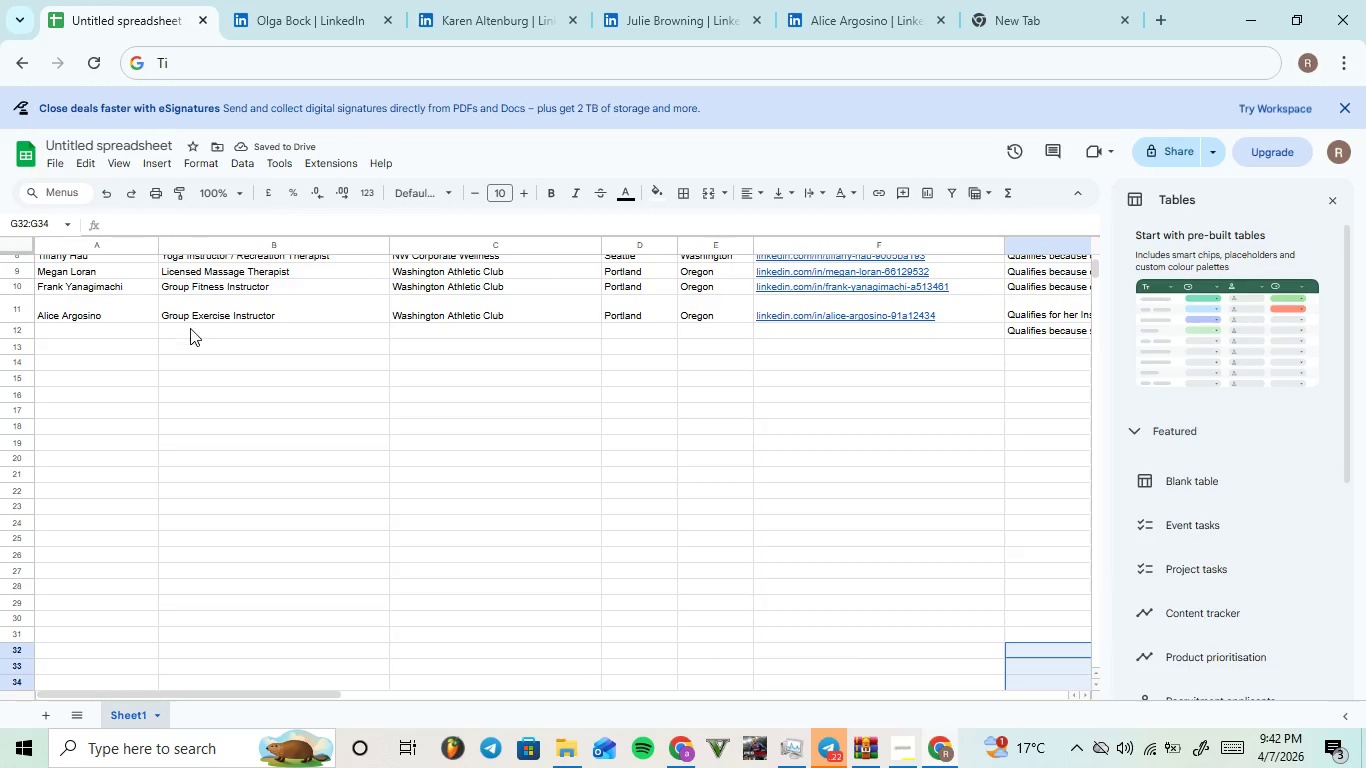 
left_click([185, 329])
 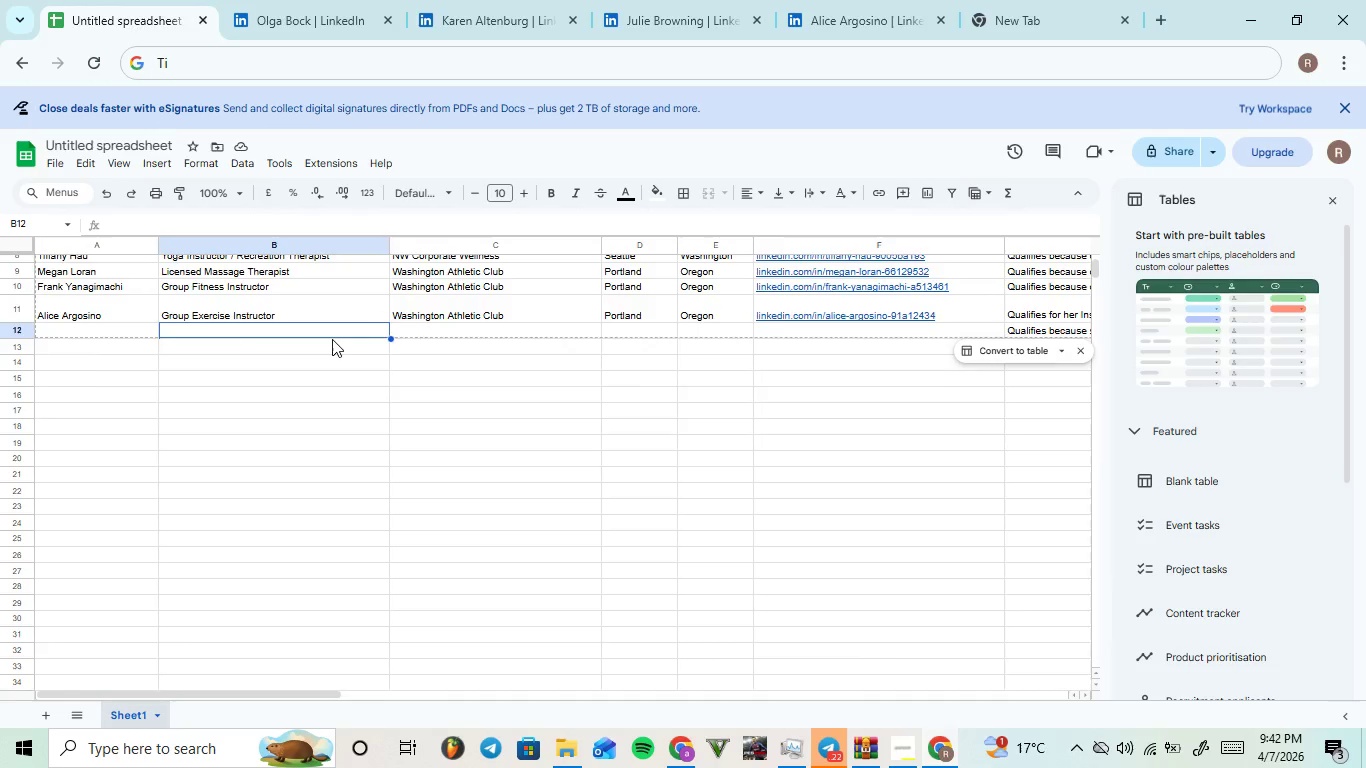 
scroll: coordinate [332, 339], scroll_direction: up, amount: 1.0
 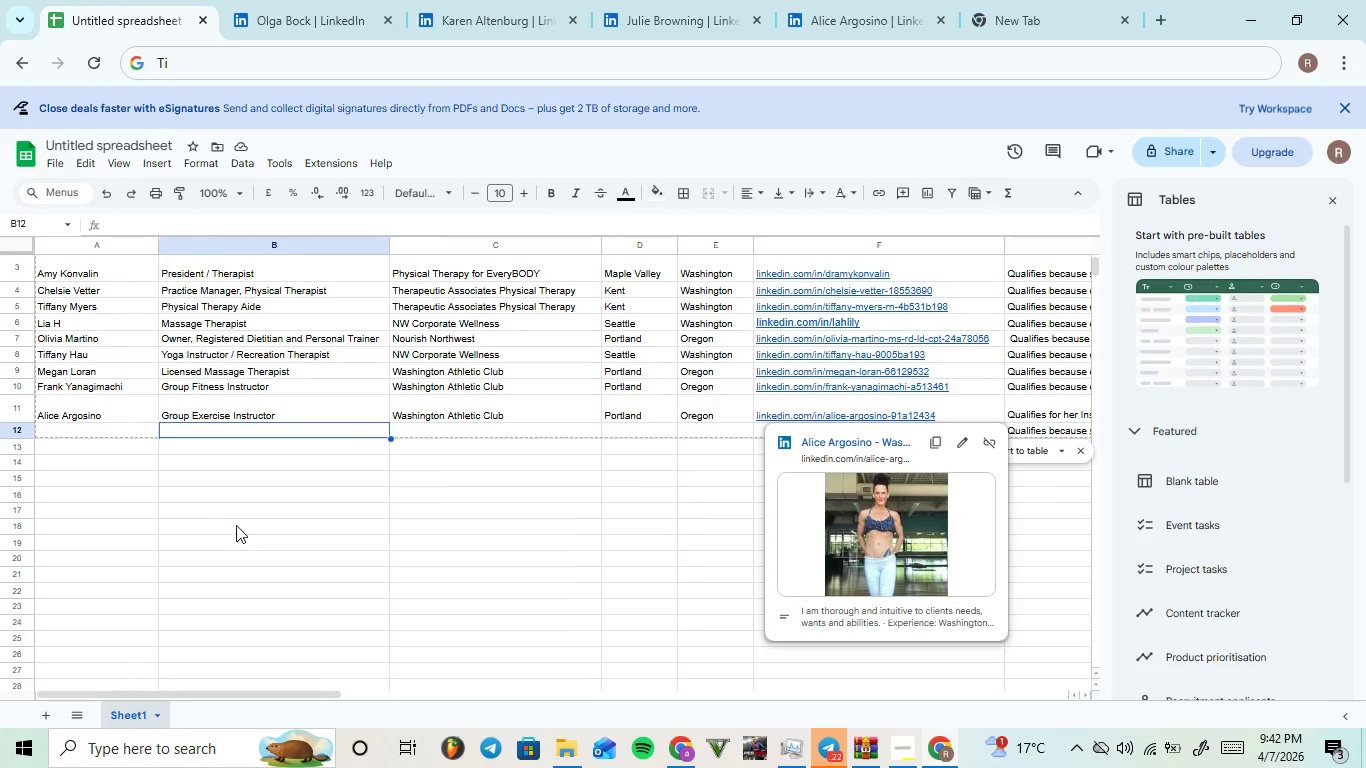 
left_click([411, 431])
 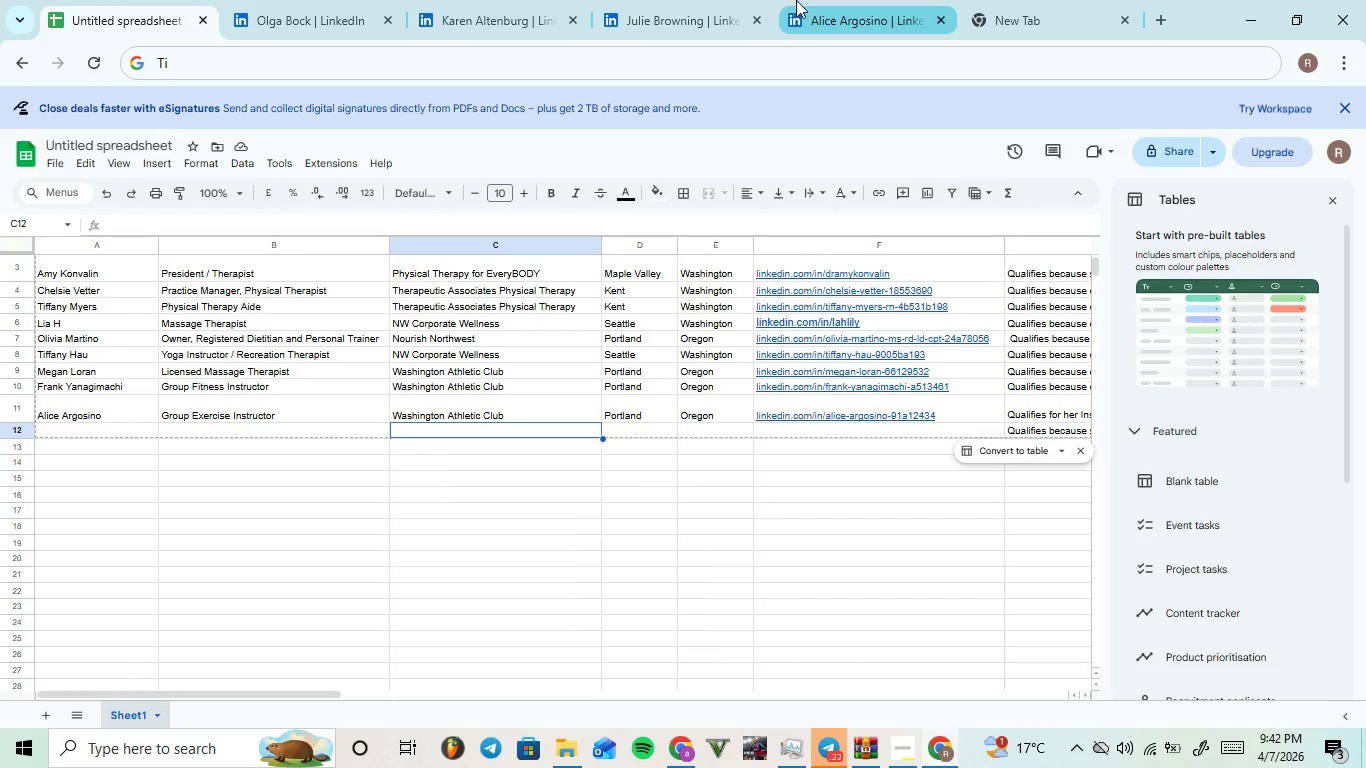 
left_click([798, 0])
 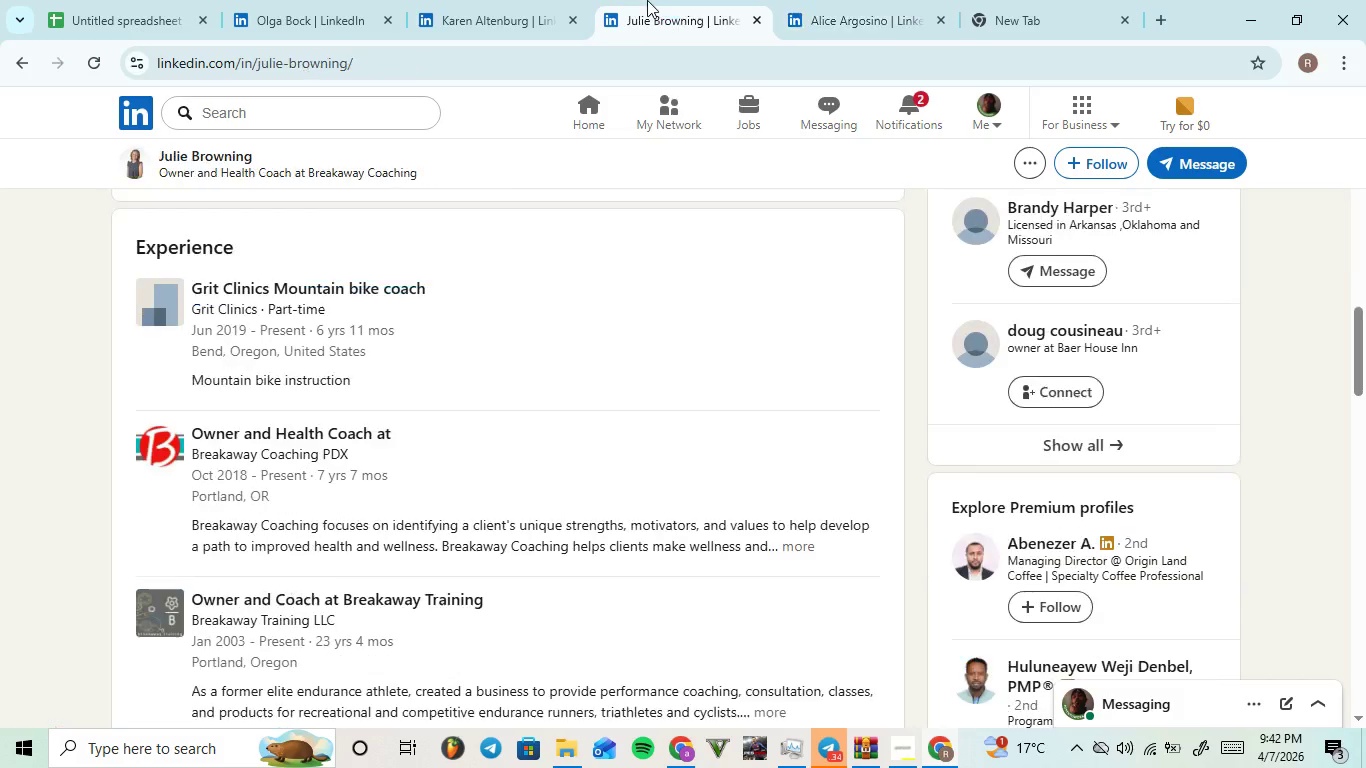 
left_click([531, 25])
 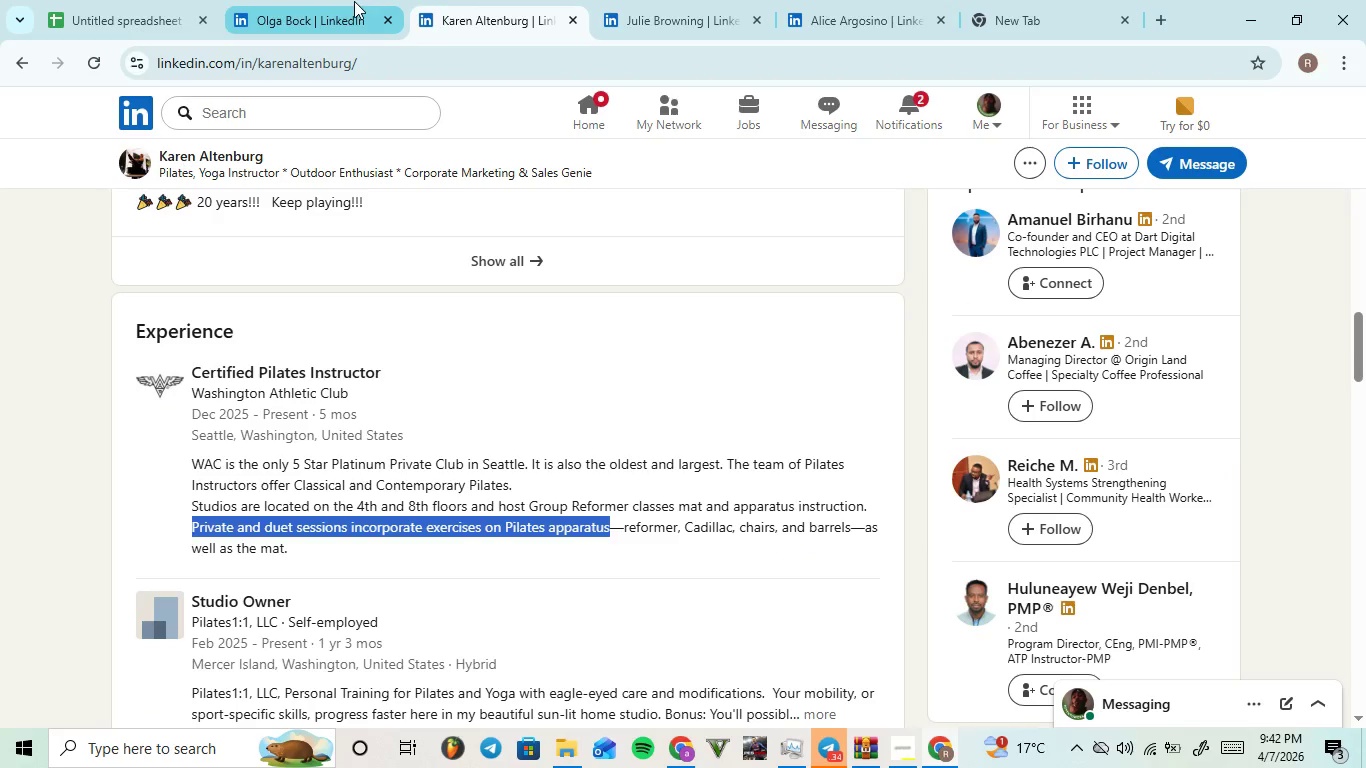 
left_click([354, 1])
 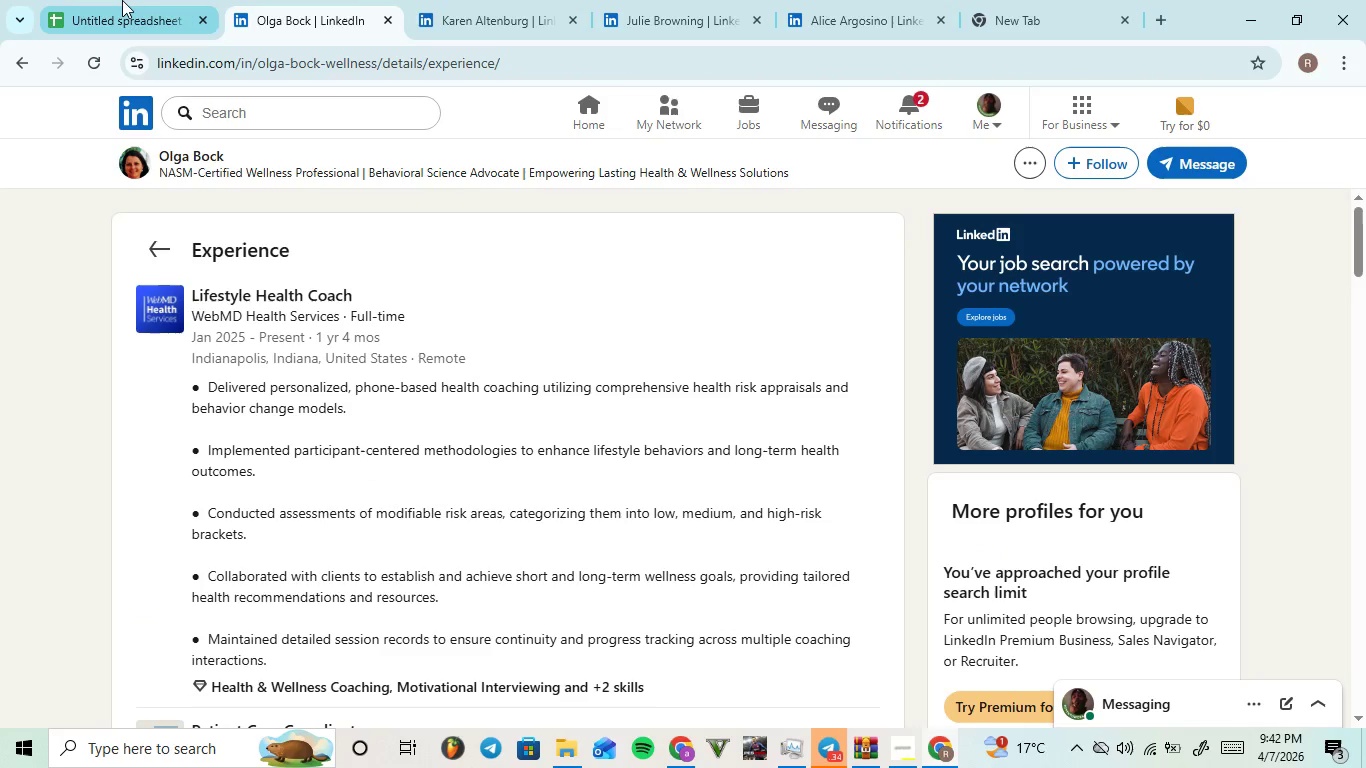 
left_click([122, 0])
 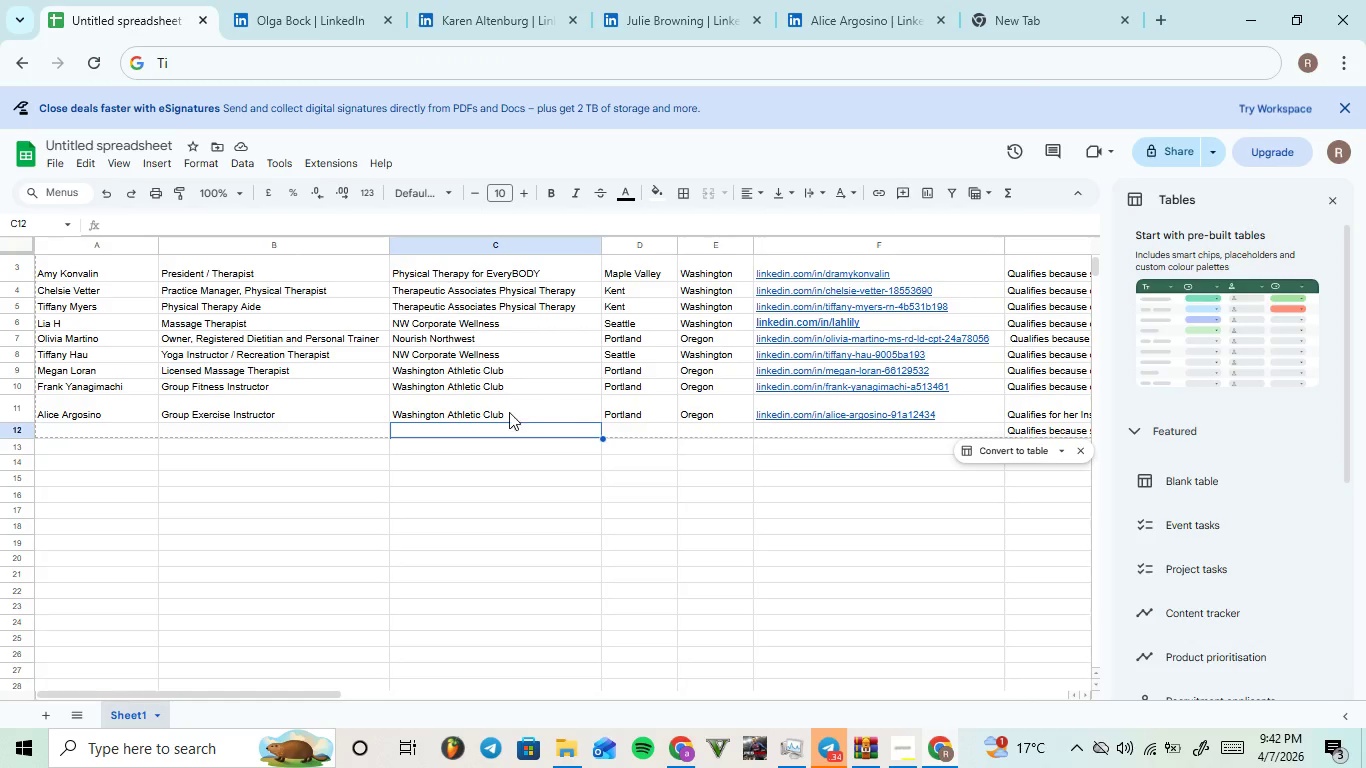 
double_click([506, 412])
 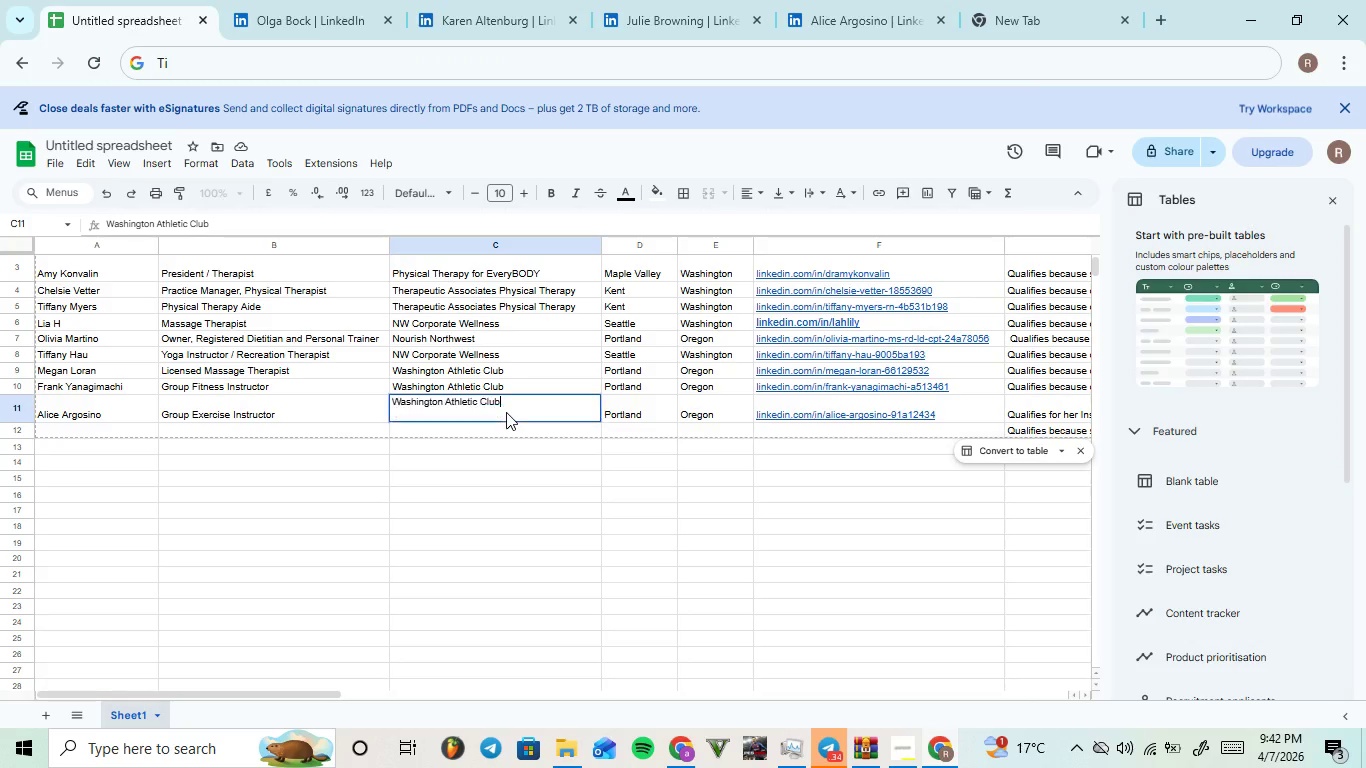 
triple_click([506, 412])
 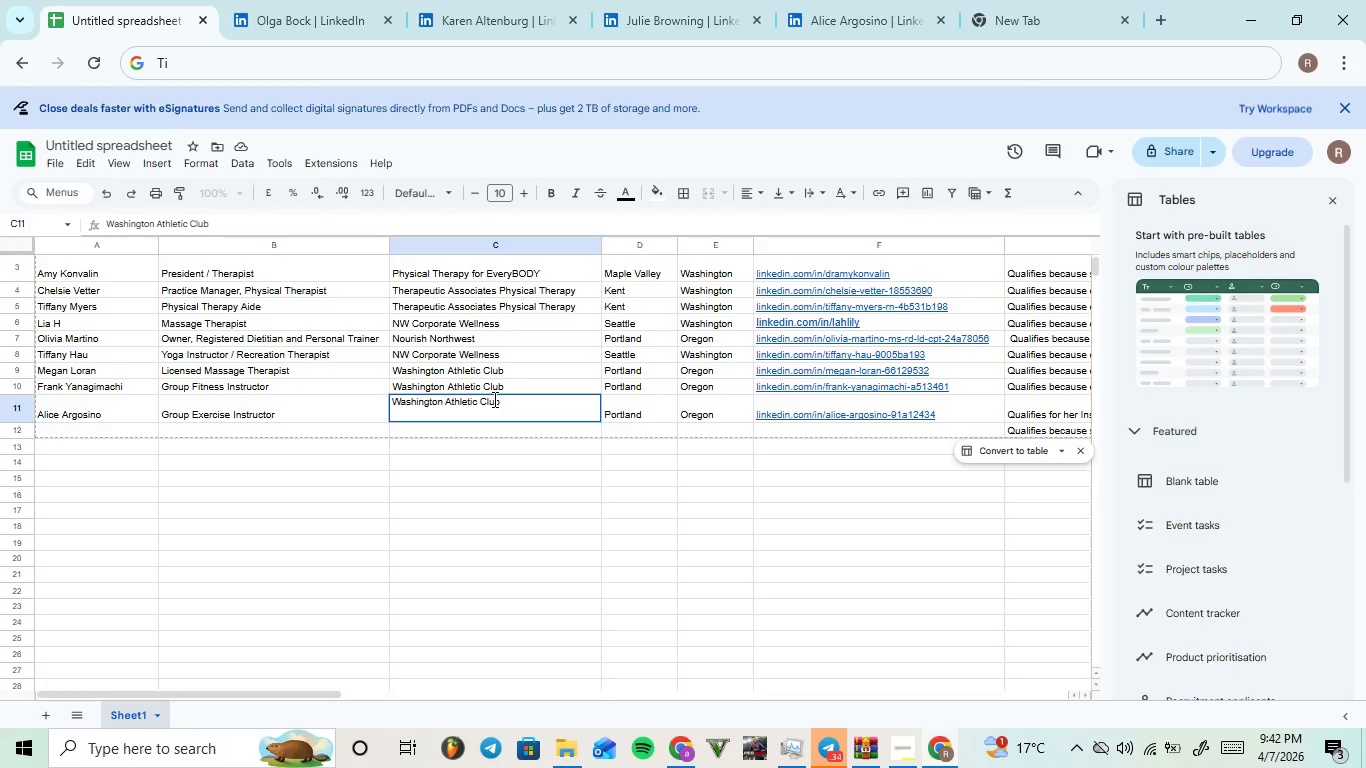 
double_click([493, 399])
 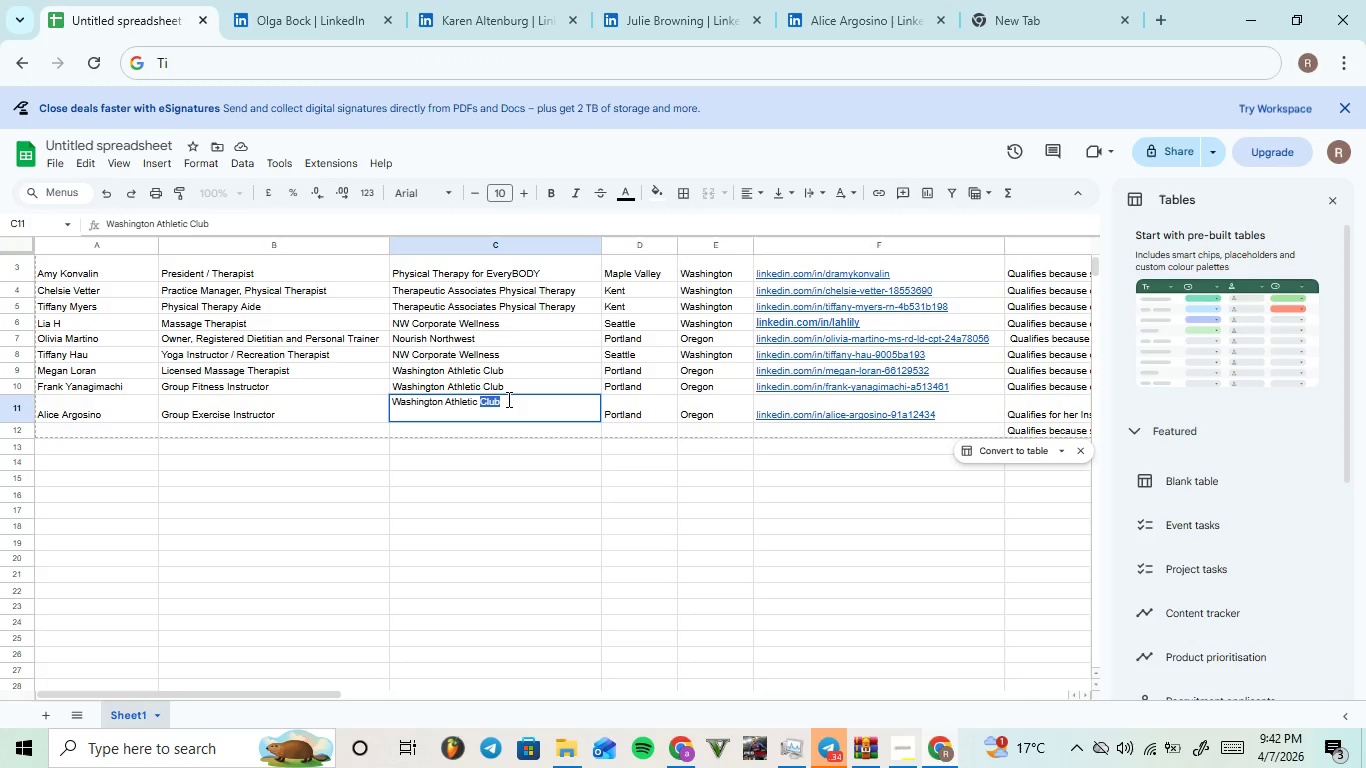 
double_click([507, 399])
 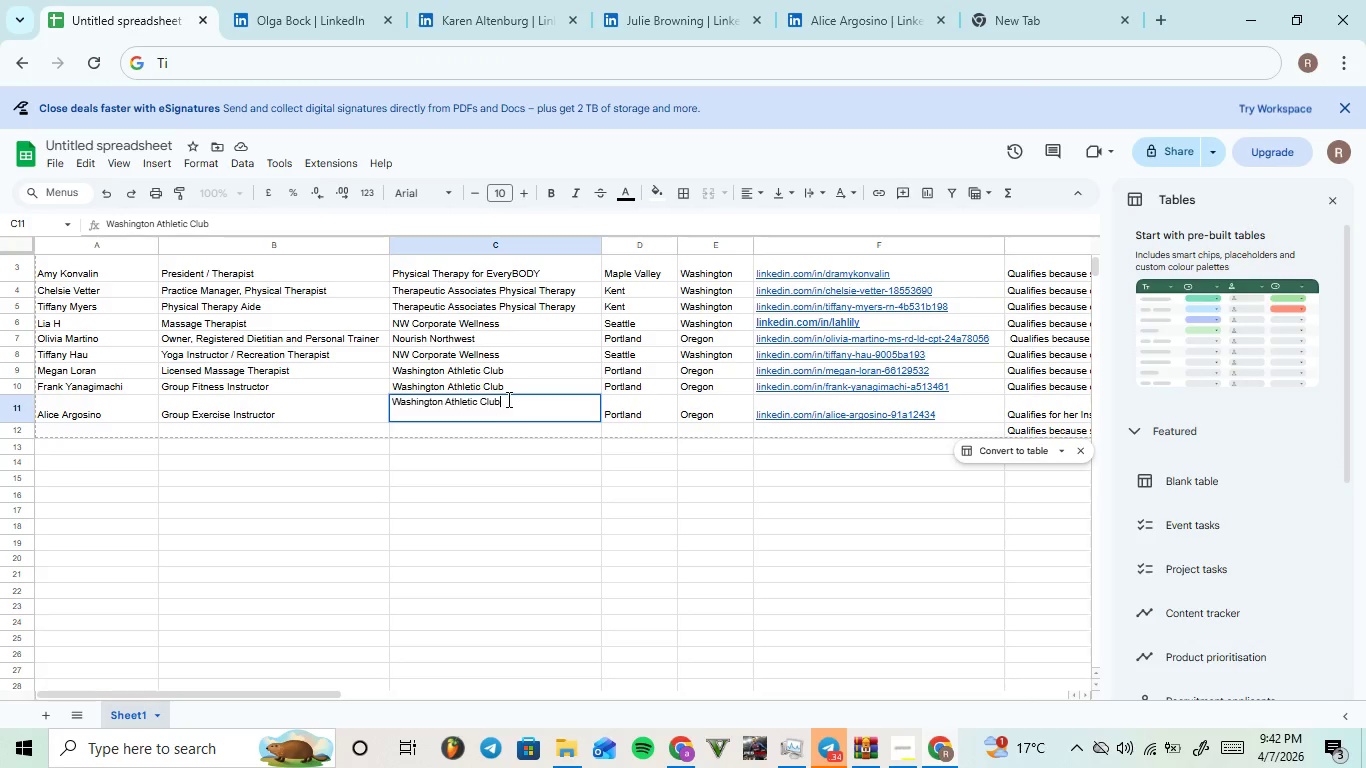 
triple_click([507, 399])
 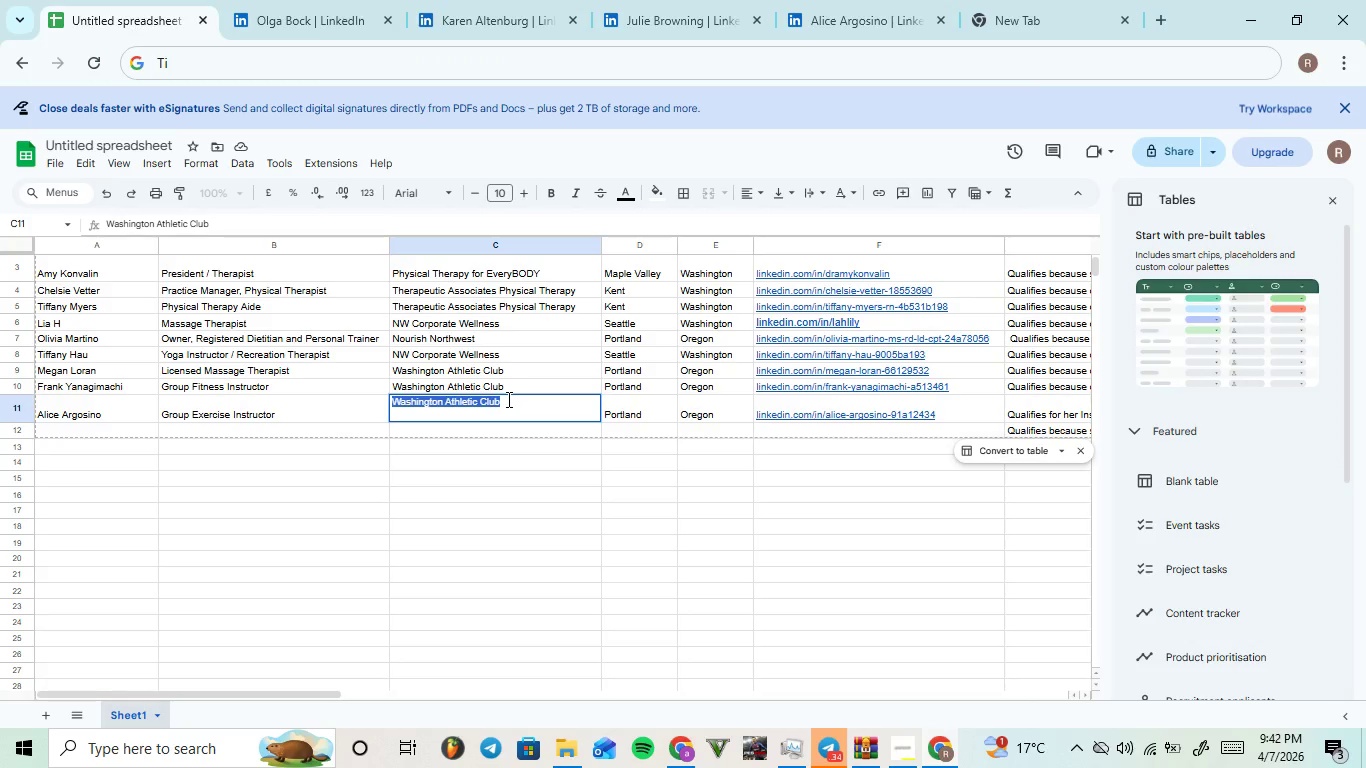 
key(Control+C)
 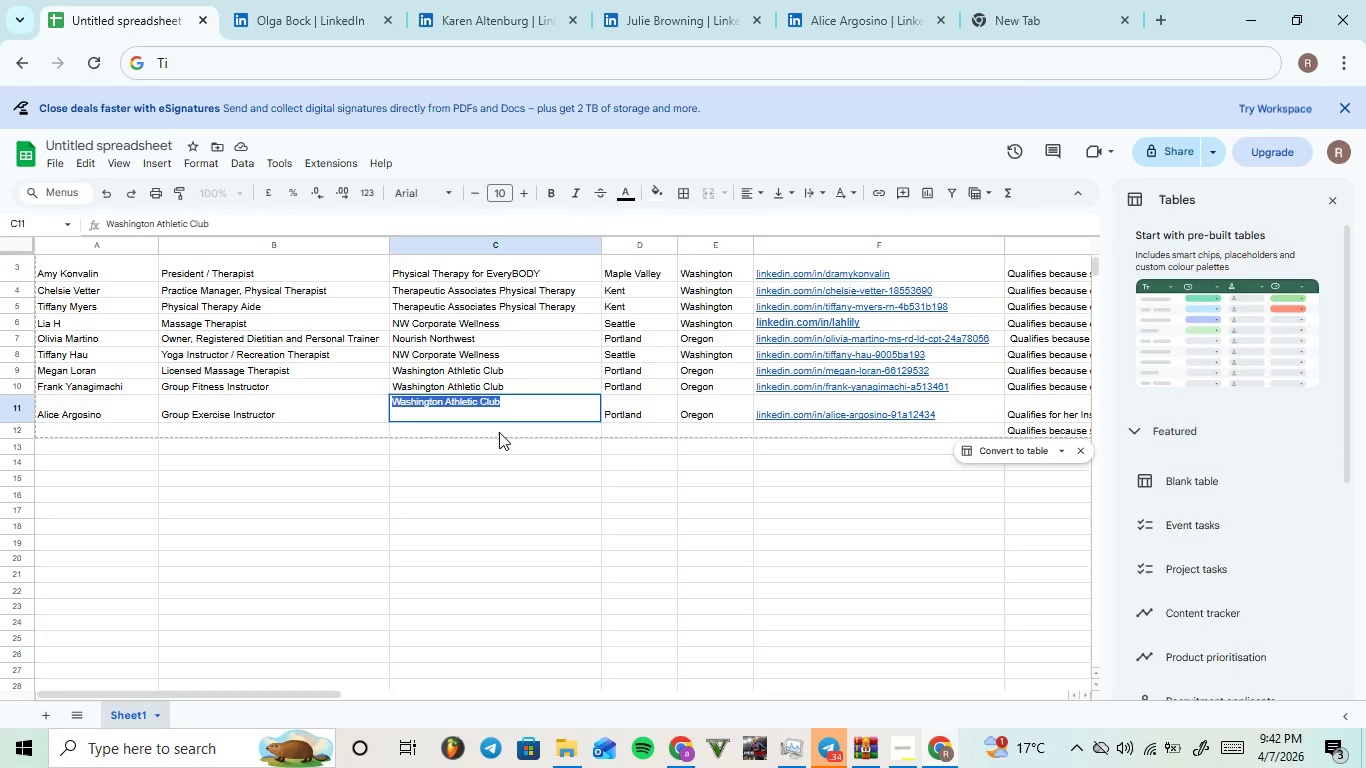 
left_click([499, 432])
 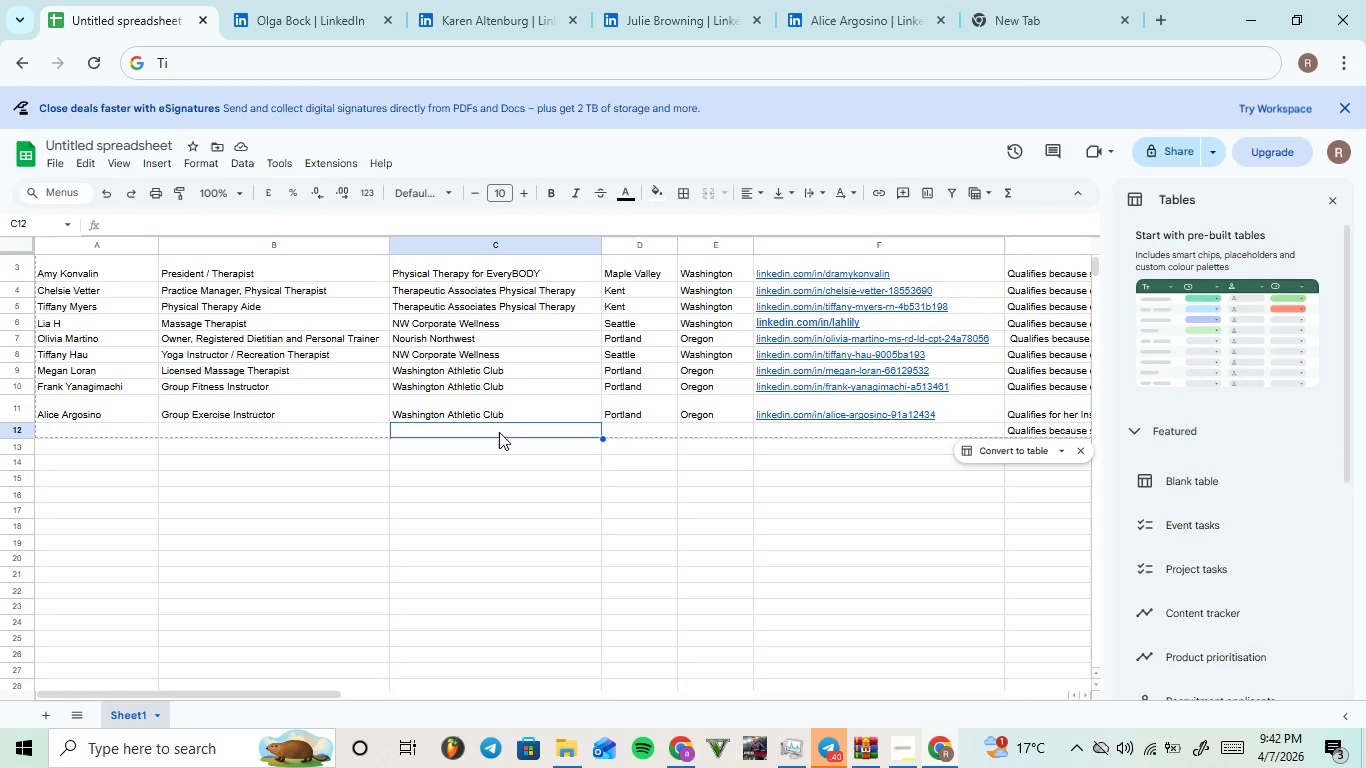 
key(Control+V)
 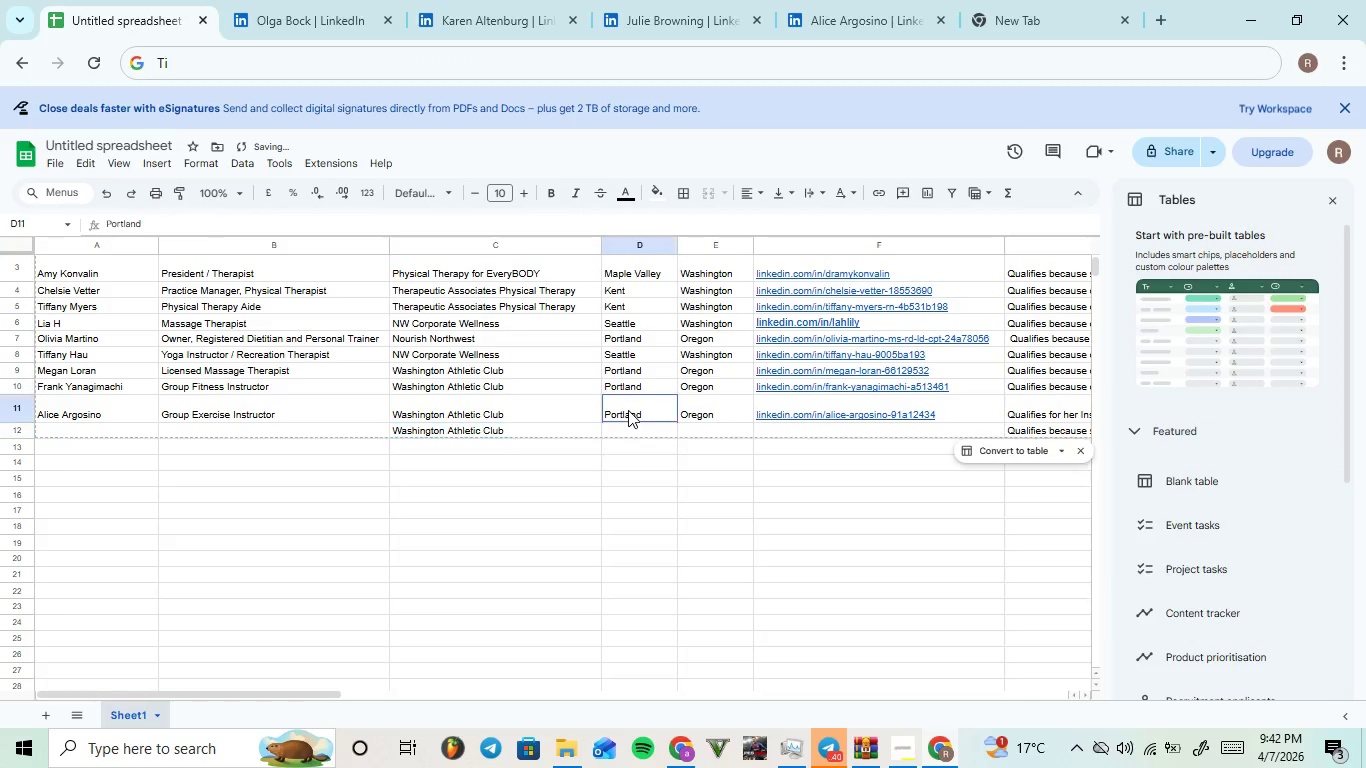 
double_click([628, 410])
 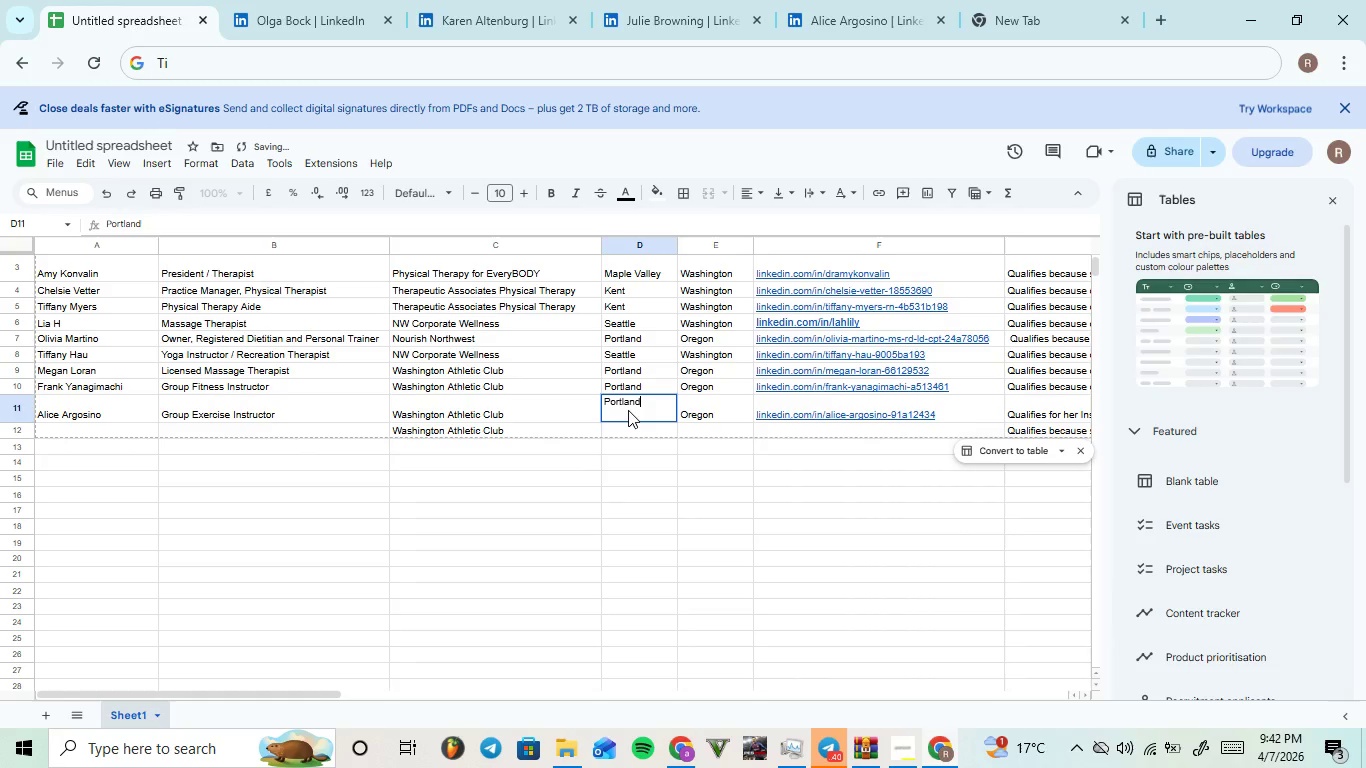 
triple_click([628, 410])
 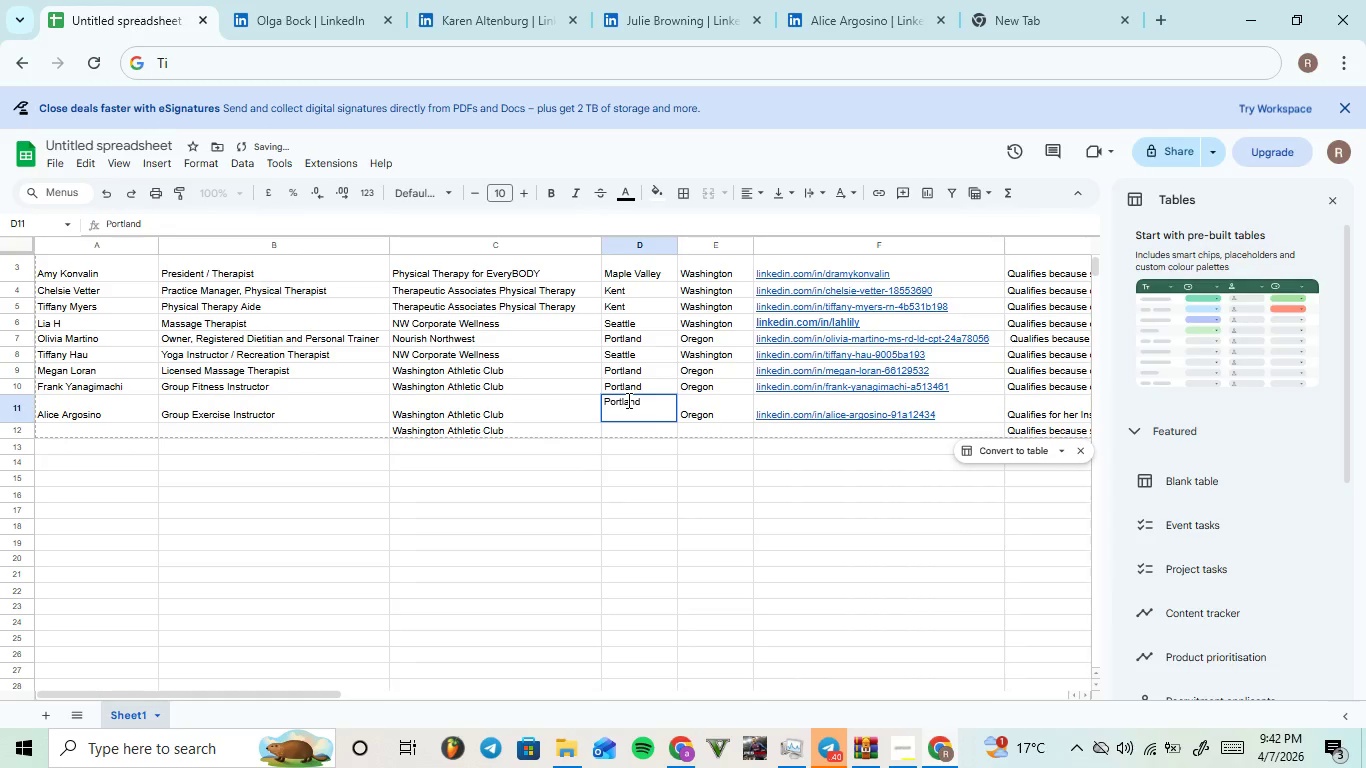 
double_click([627, 400])
 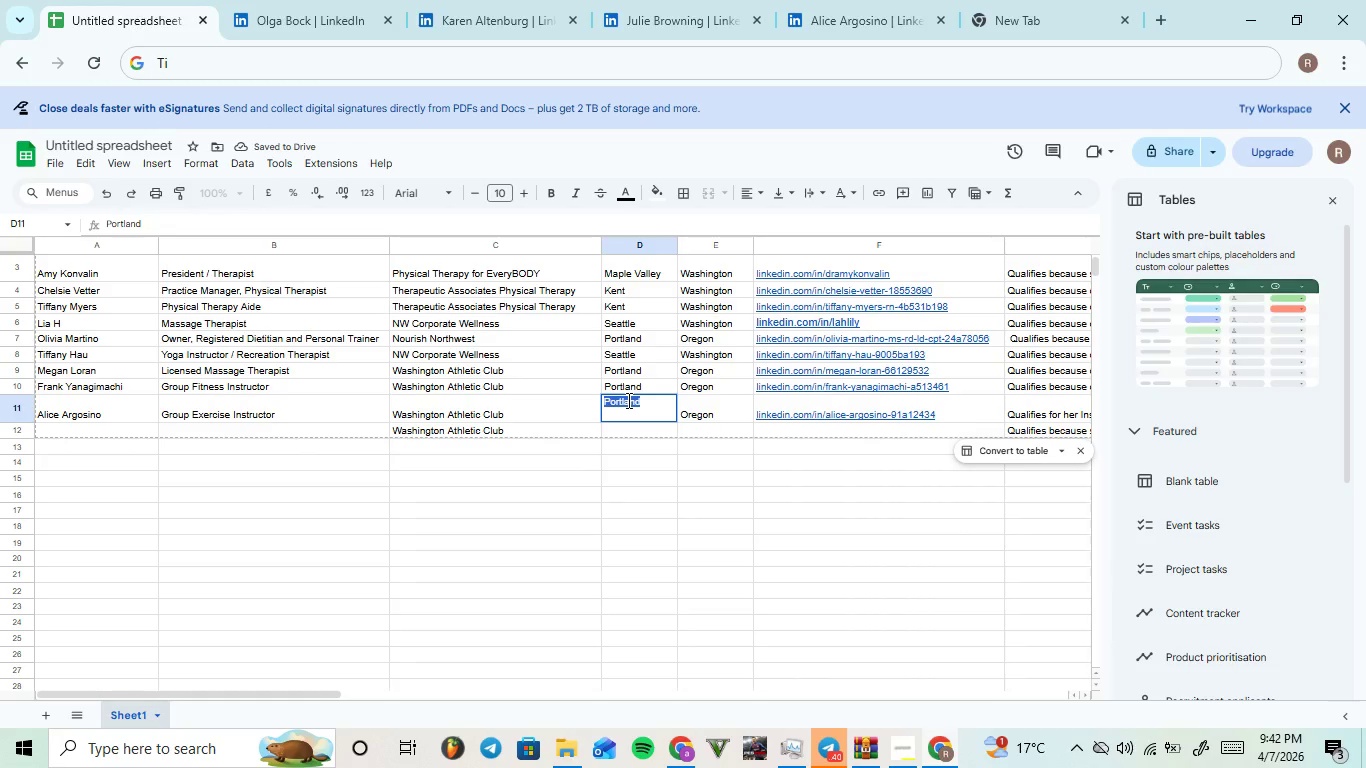 
key(Control+C)
 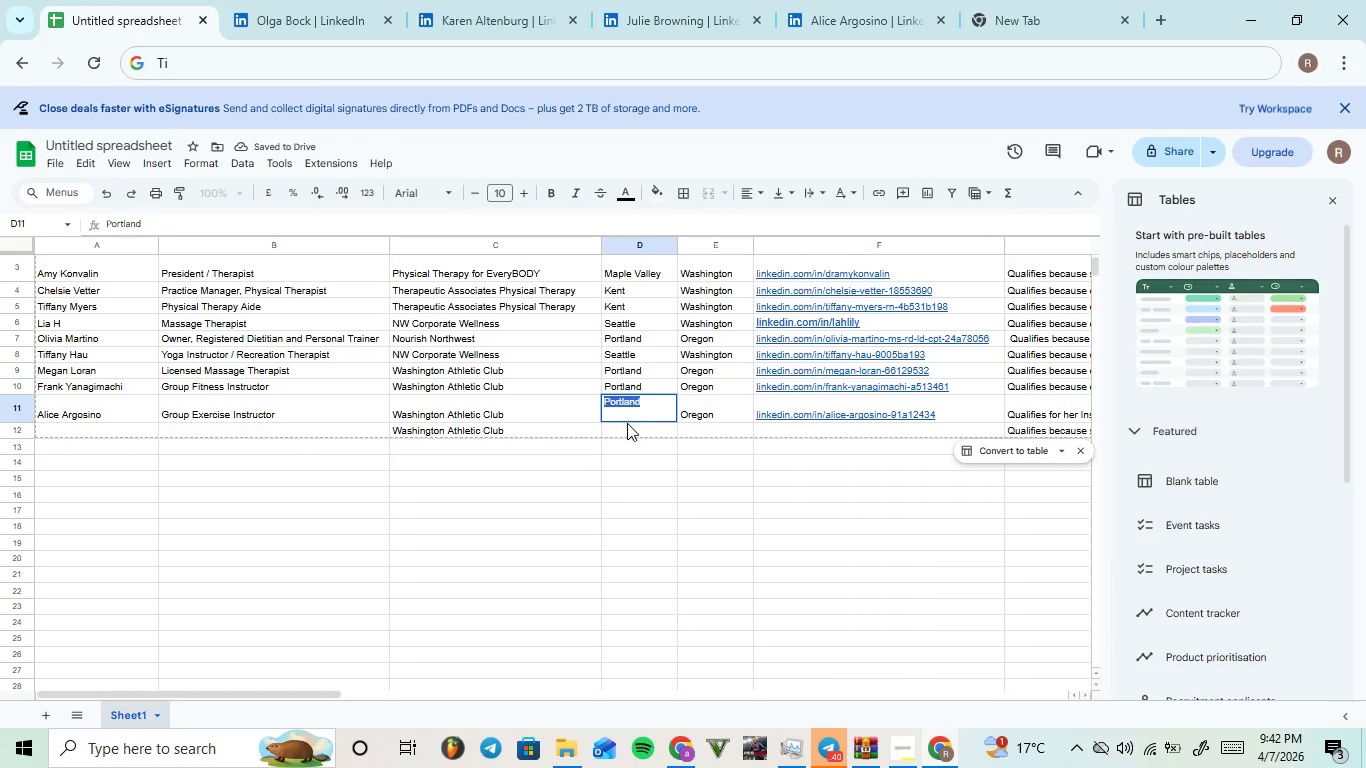 
left_click([627, 423])
 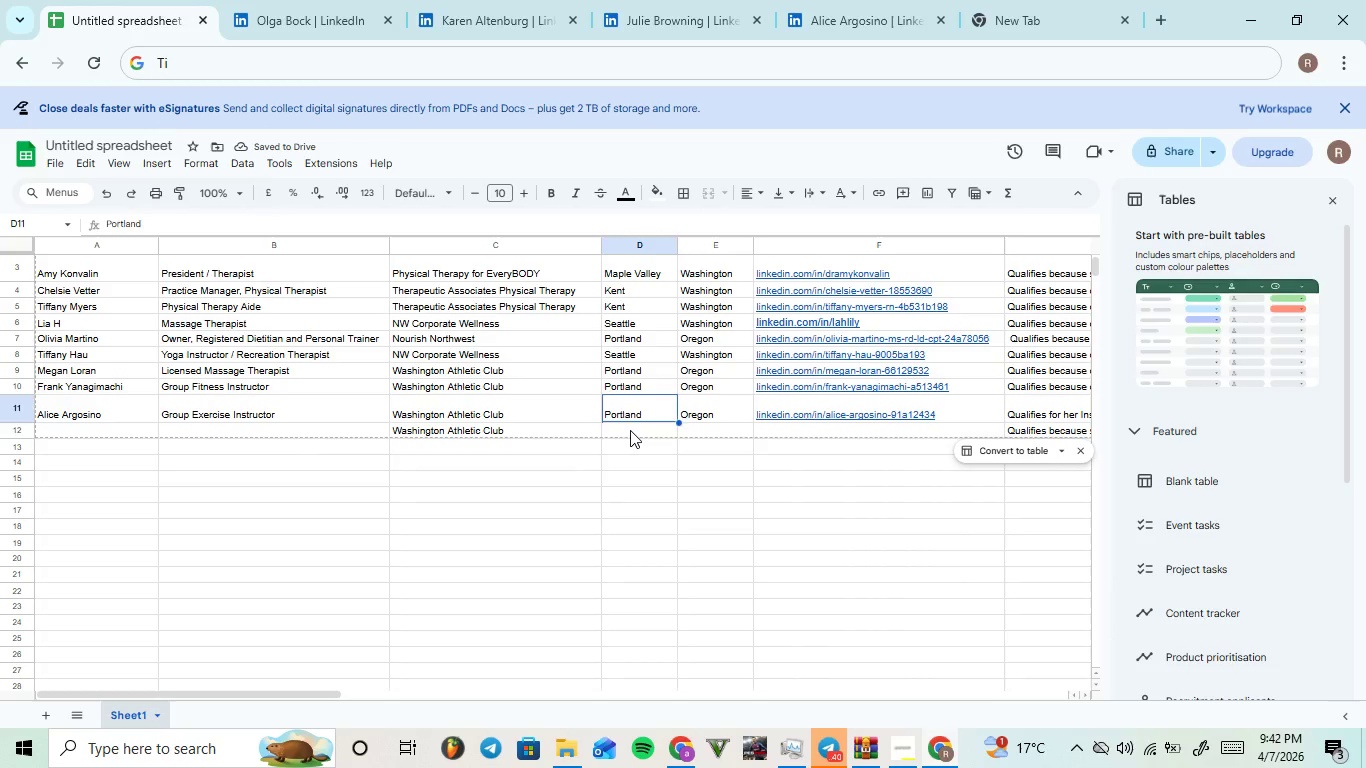 
left_click([630, 430])
 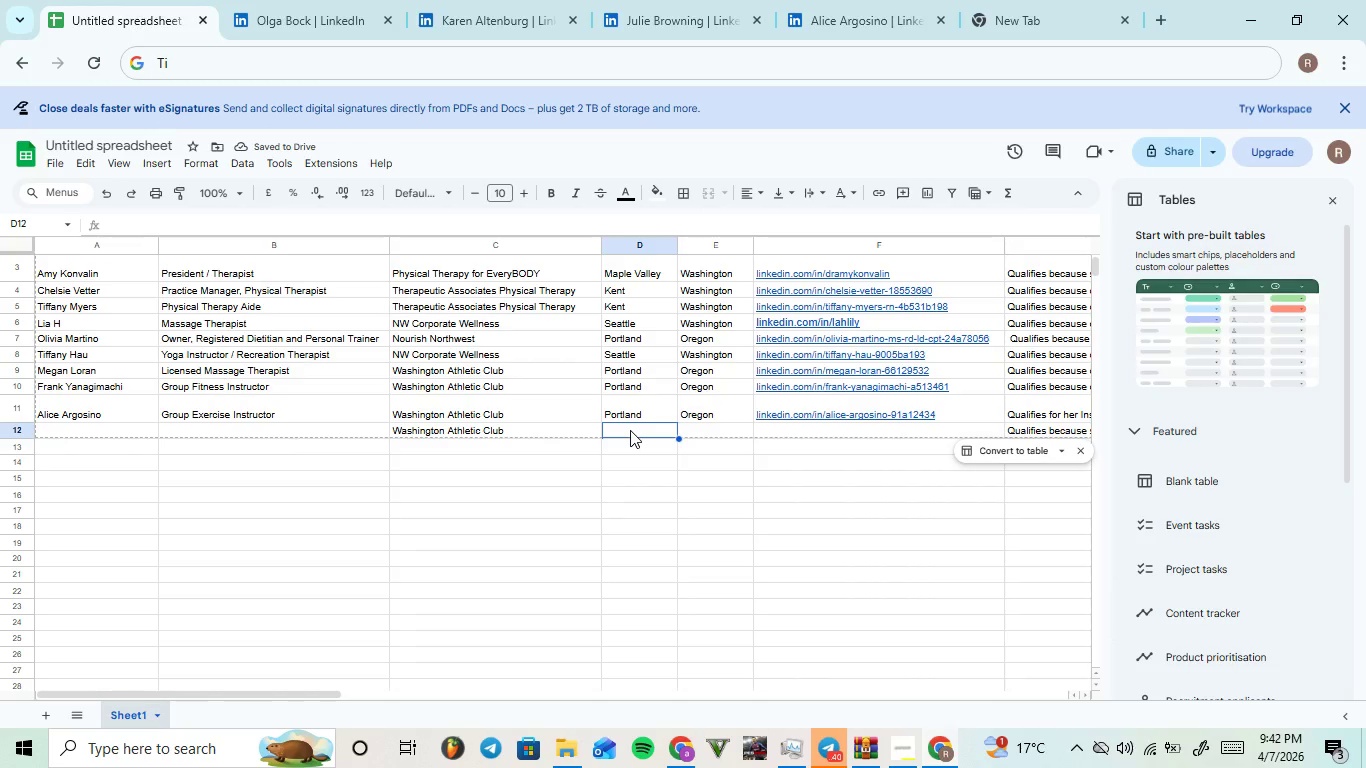 
key(Control+V)
 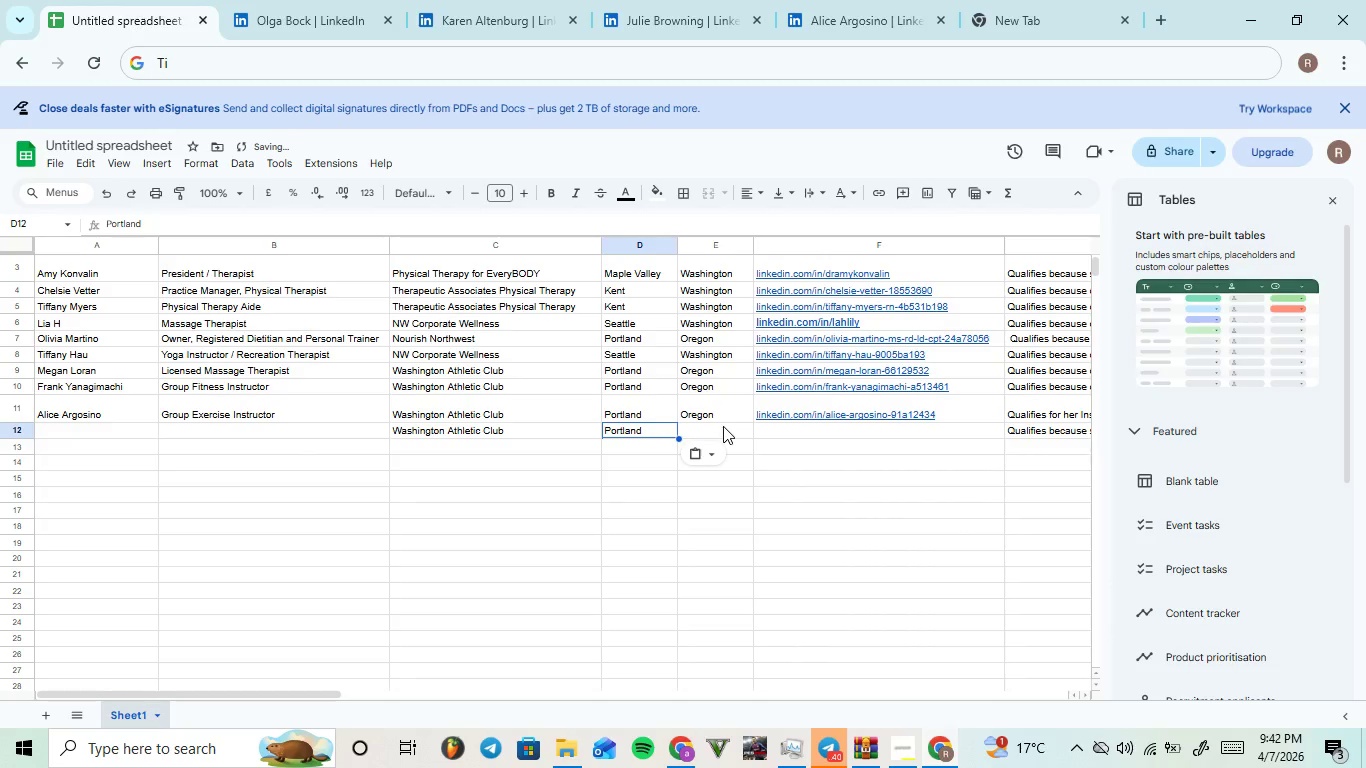 
left_click([723, 426])
 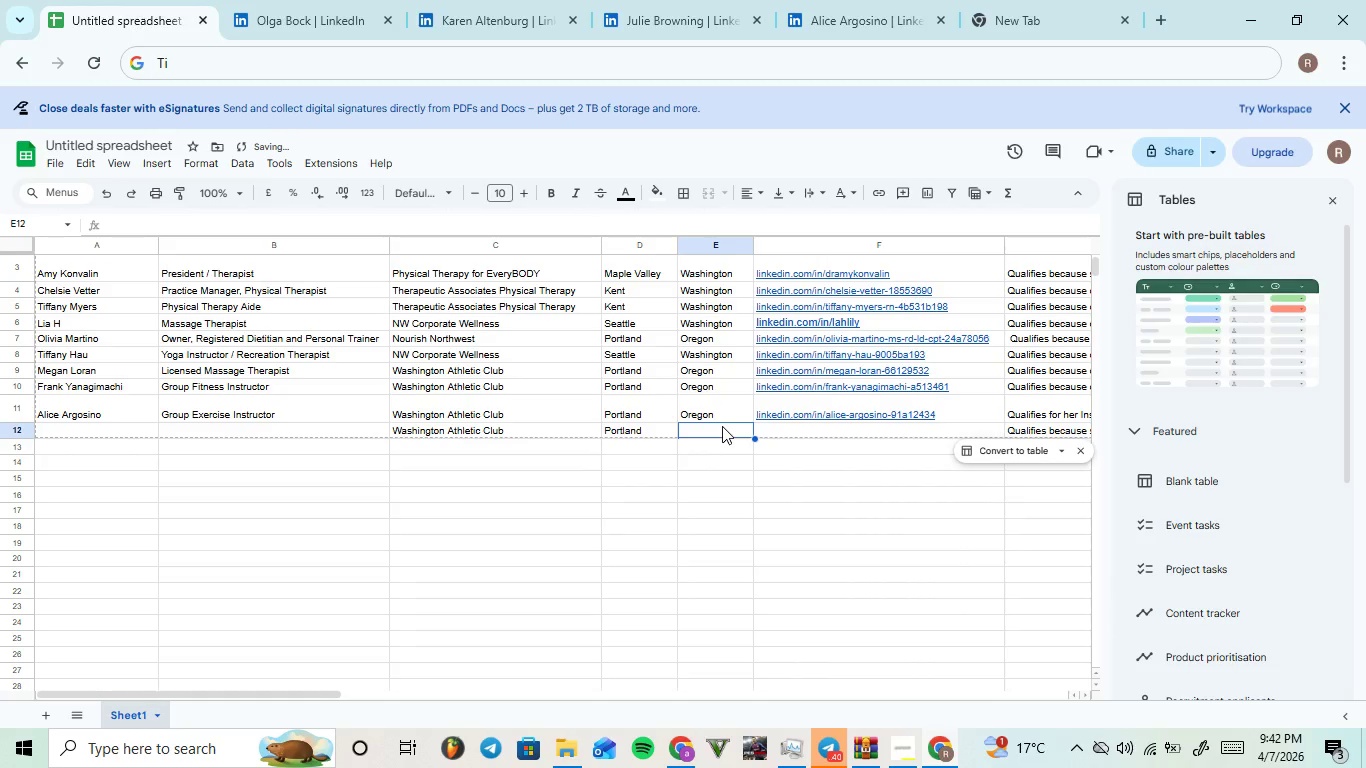 
type(or)
 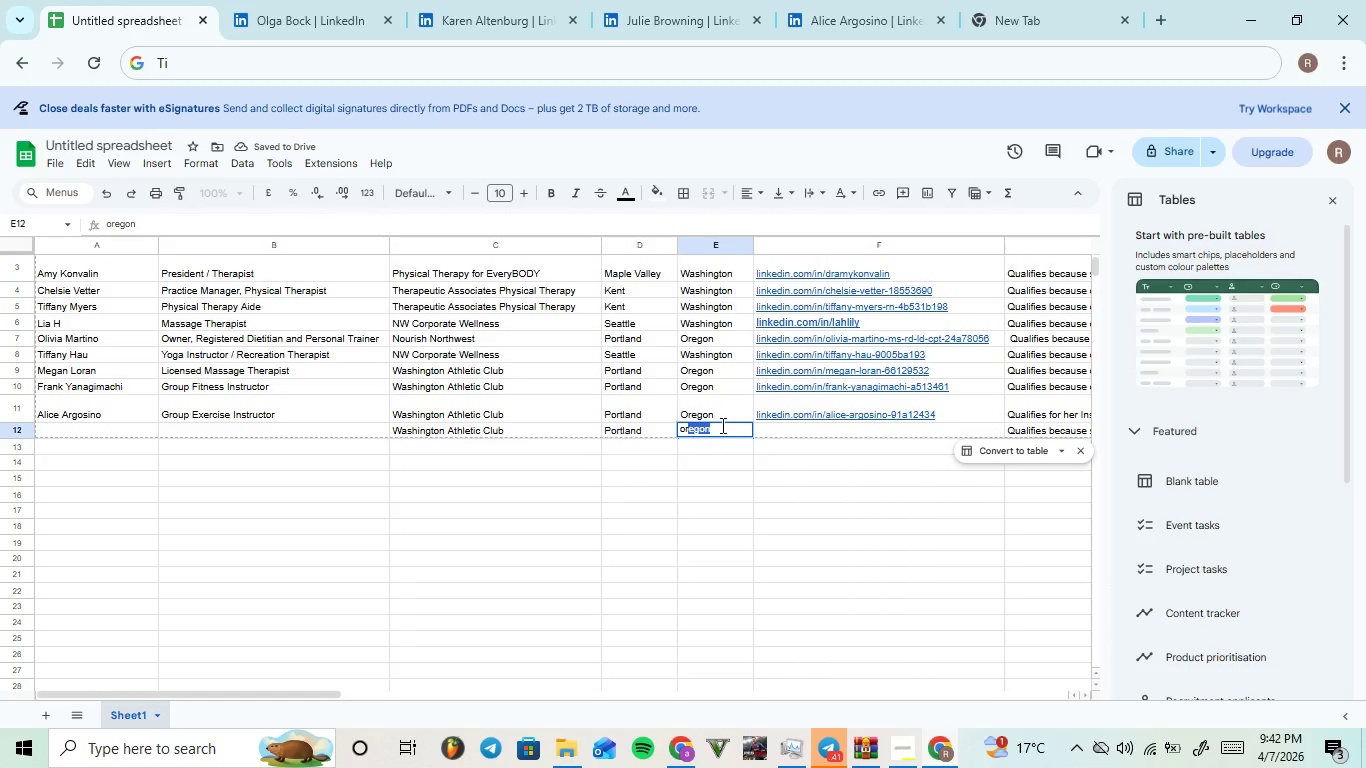 
left_click([721, 425])
 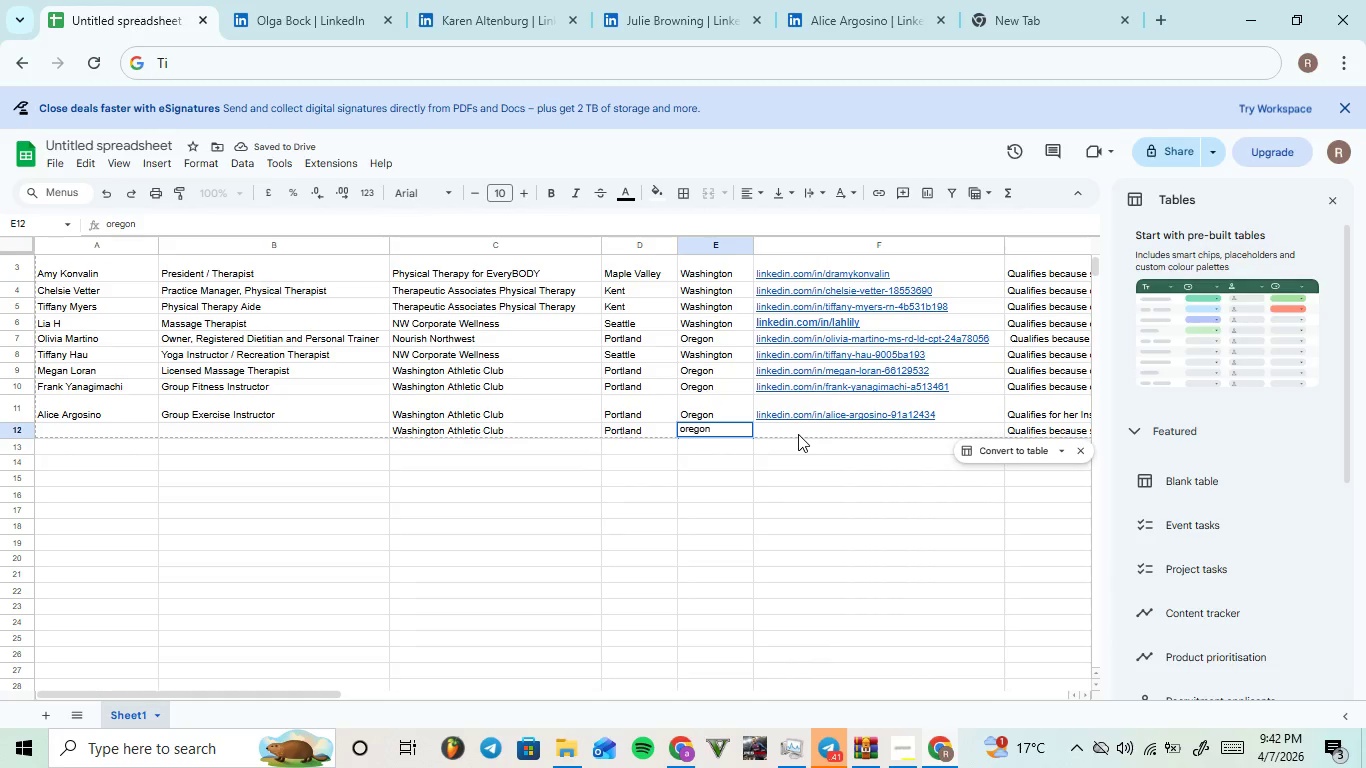 
left_click([798, 434])
 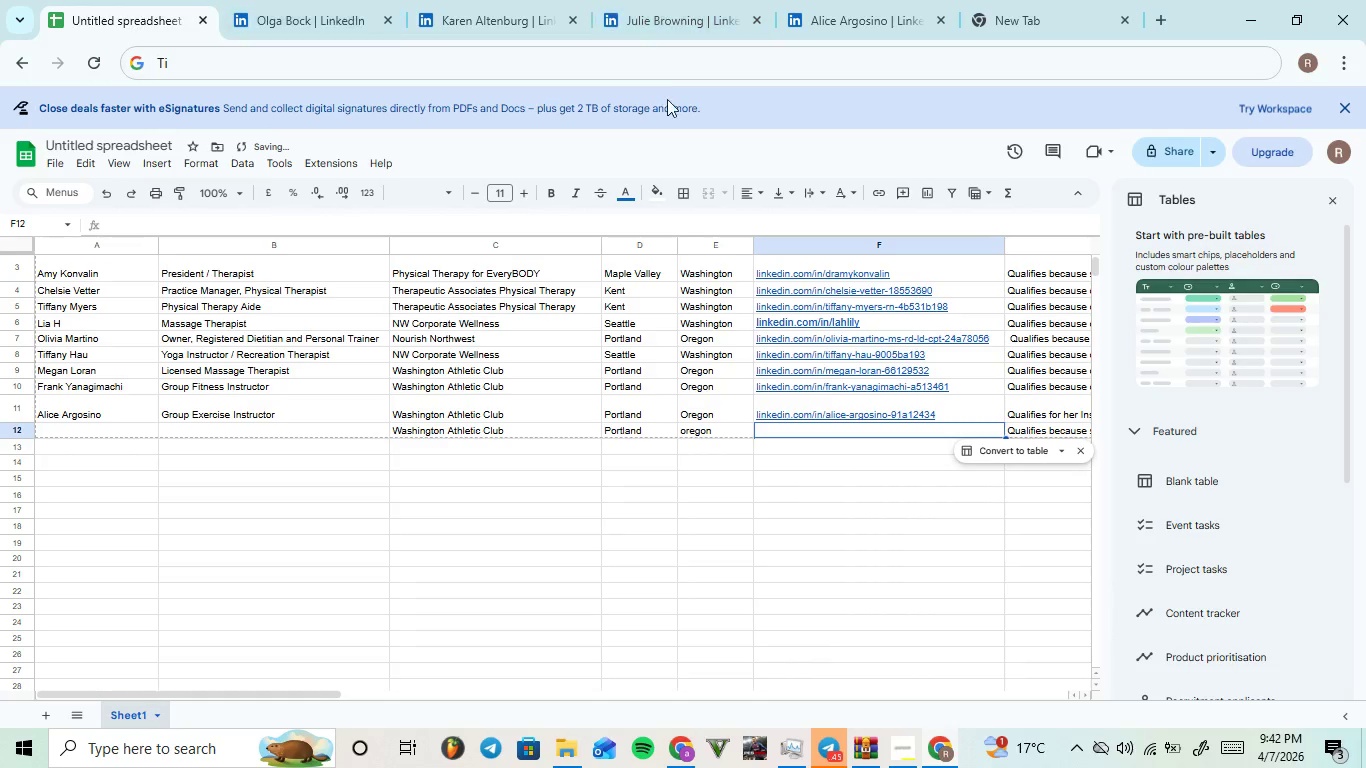 
left_click([678, 24])
 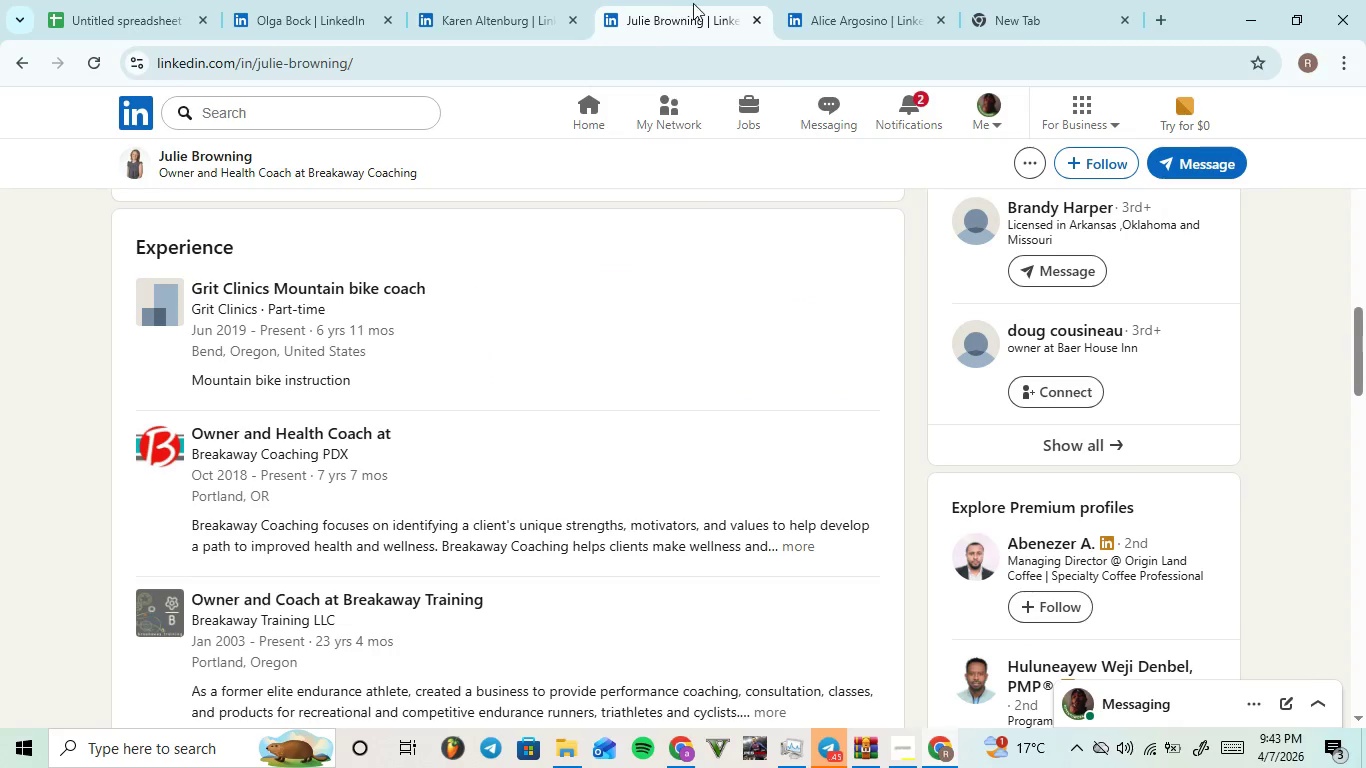 
left_click([863, 0])
 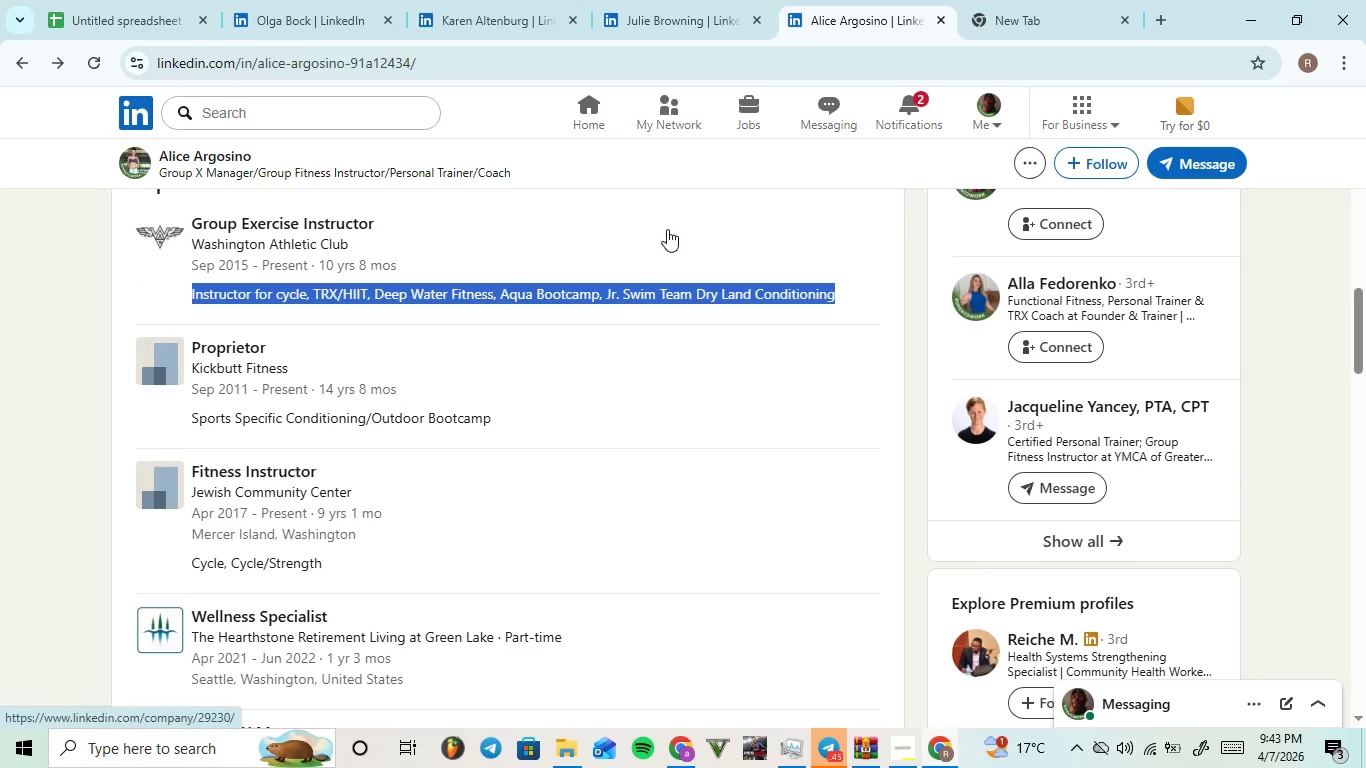 
scroll: coordinate [686, 264], scroll_direction: up, amount: 11.0
 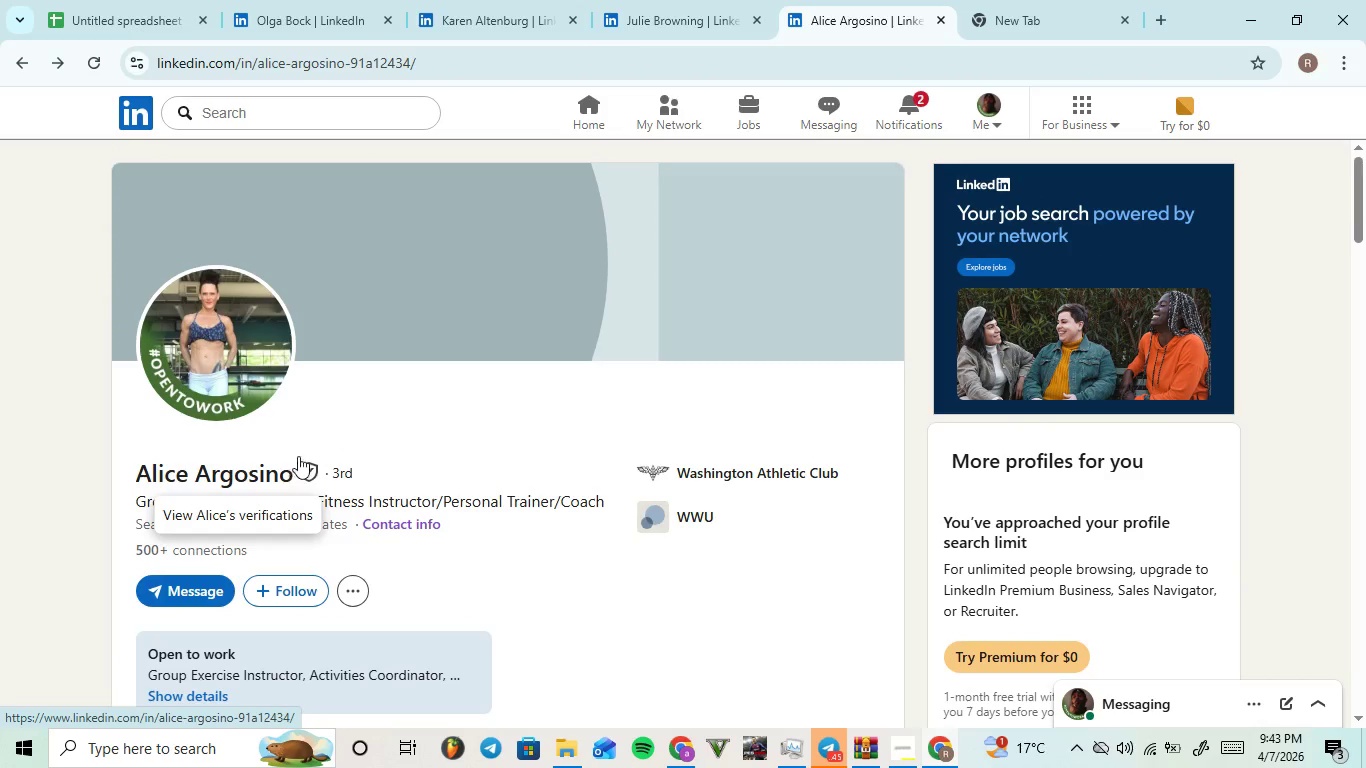 
left_click_drag(start_coordinate=[296, 437], to_coordinate=[293, 448])
 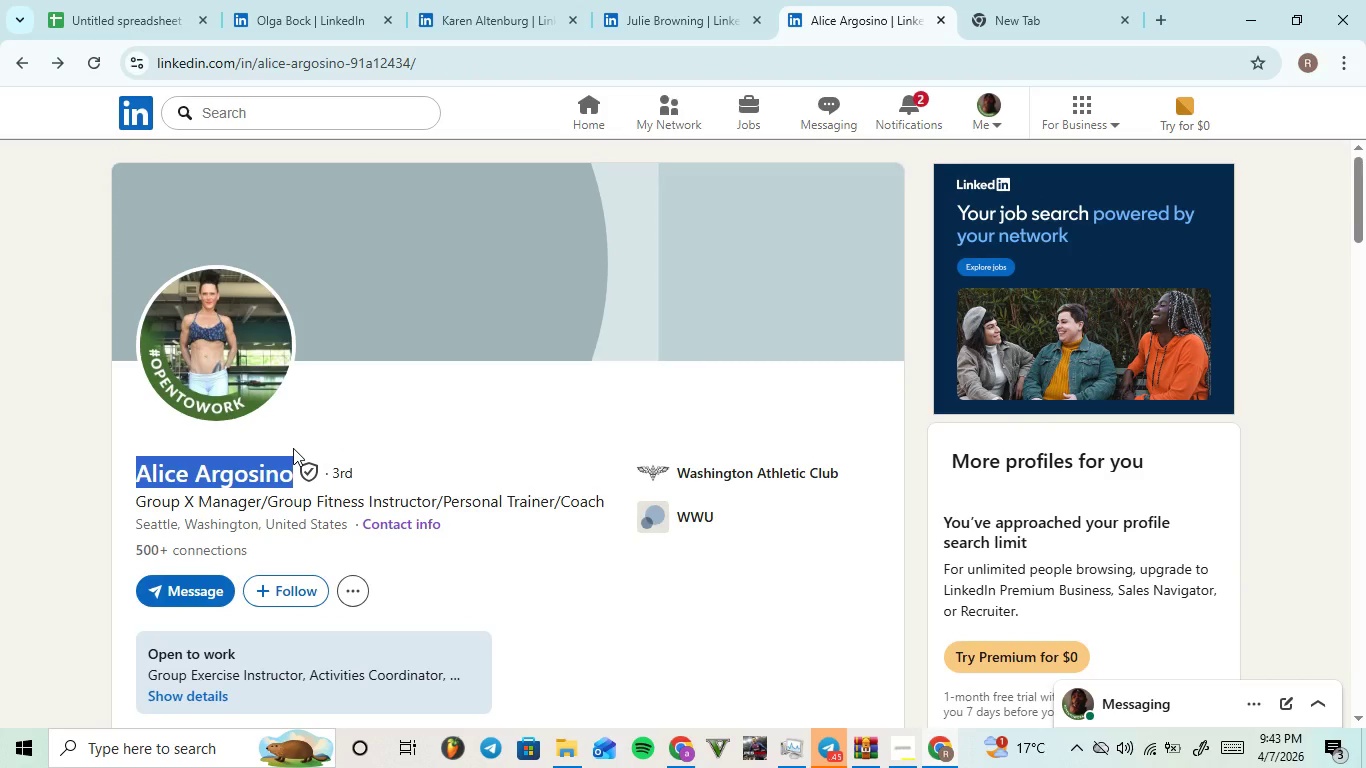 
key(Control+C)
 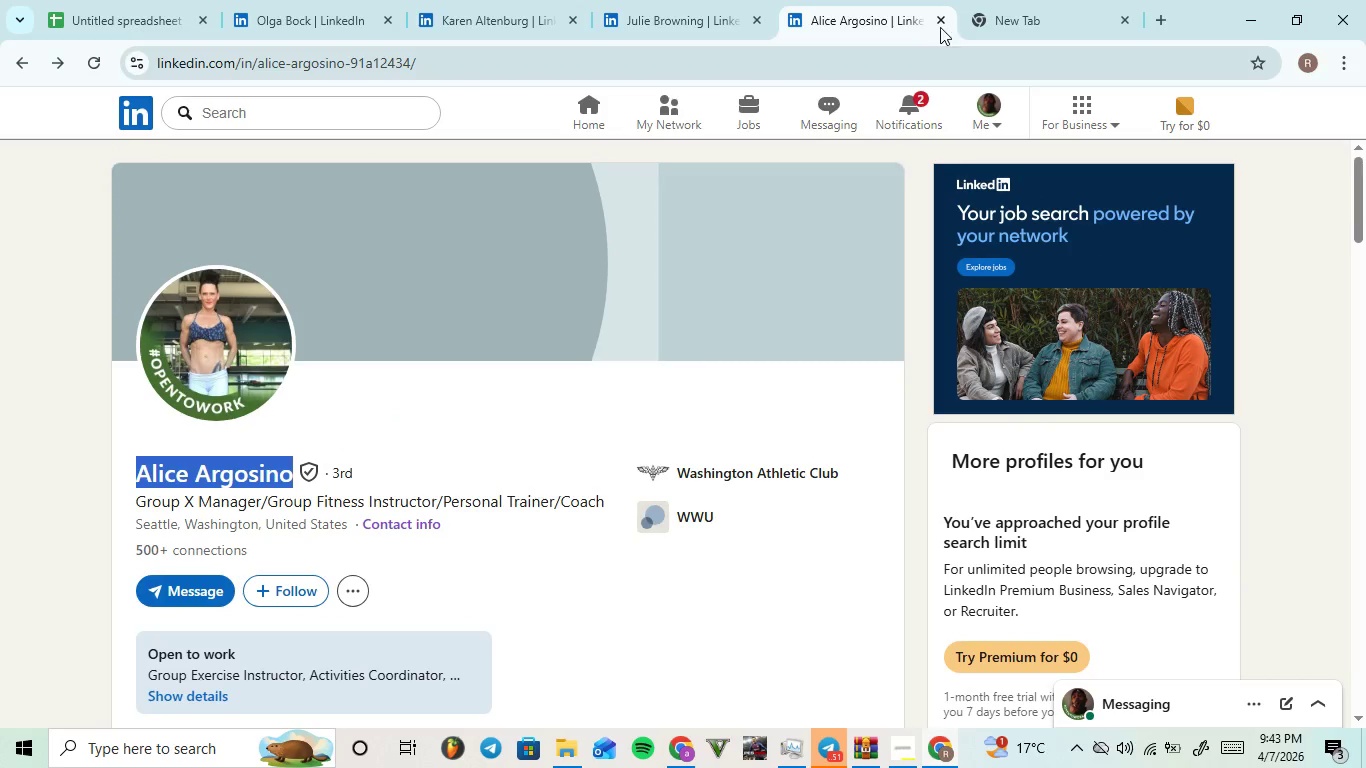 
left_click([1000, 0])
 